 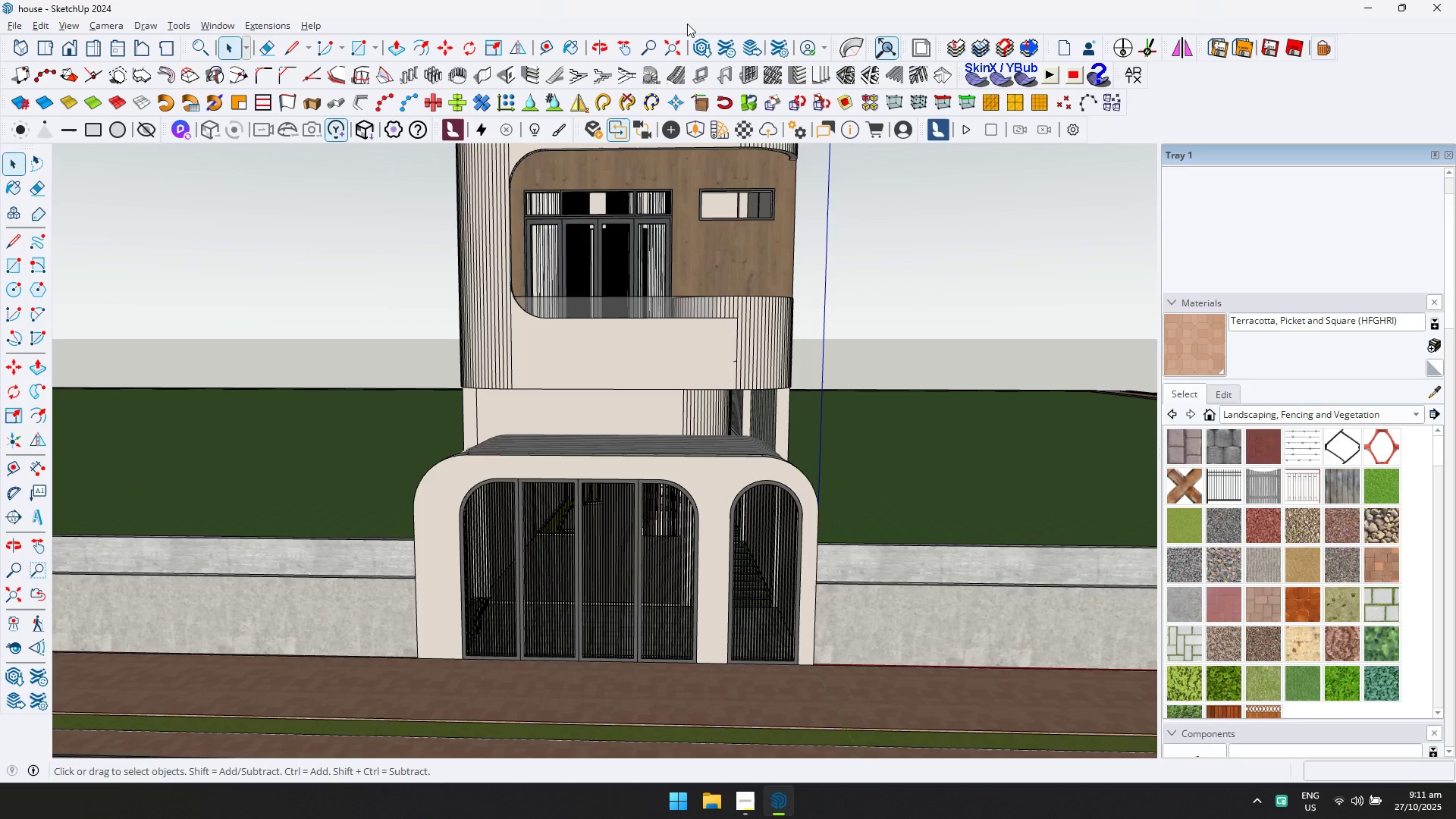 
scroll: coordinate [845, 297], scroll_direction: down, amount: 2.0
 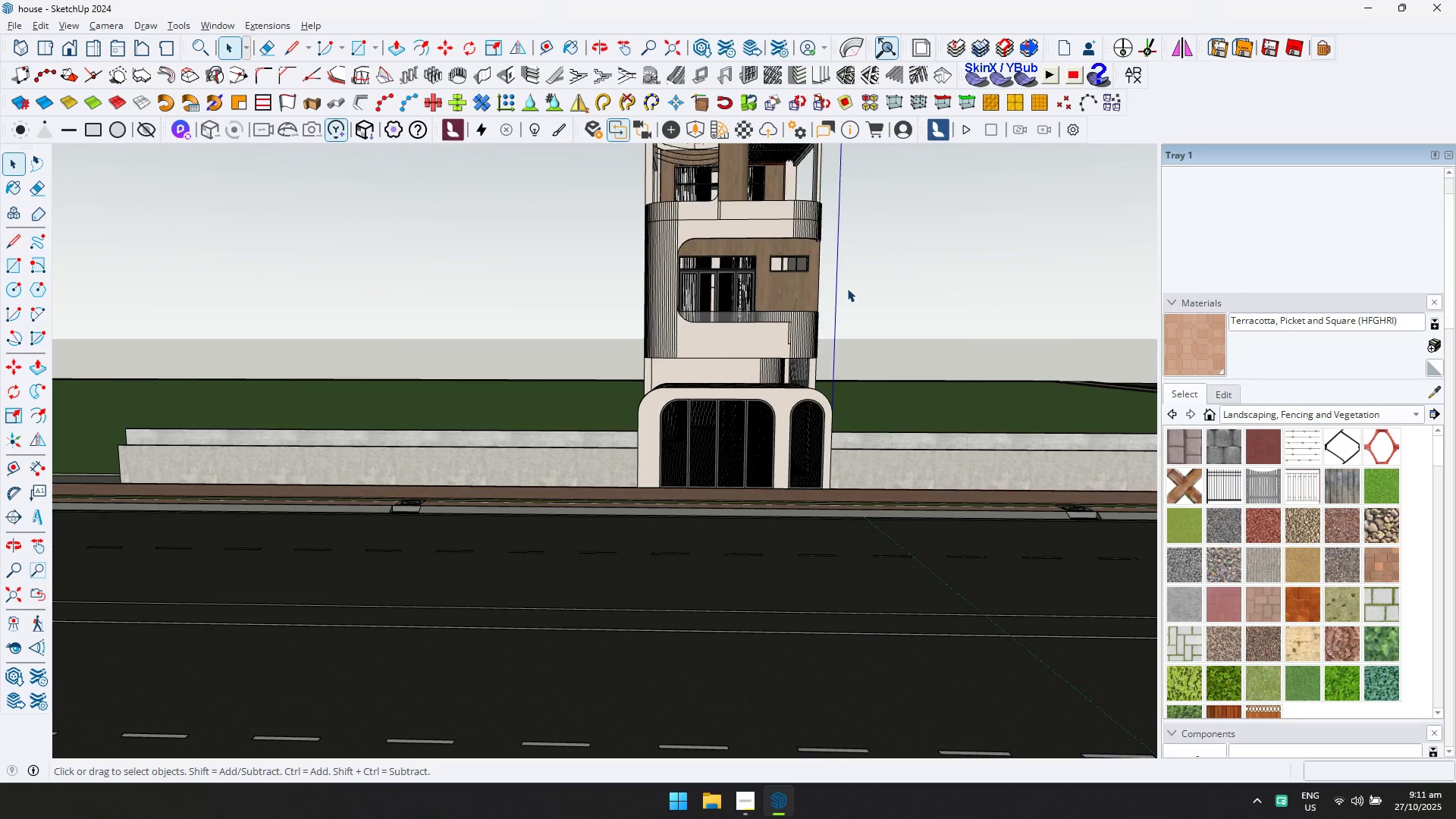 
scroll: coordinate [759, 215], scroll_direction: up, amount: 16.0
 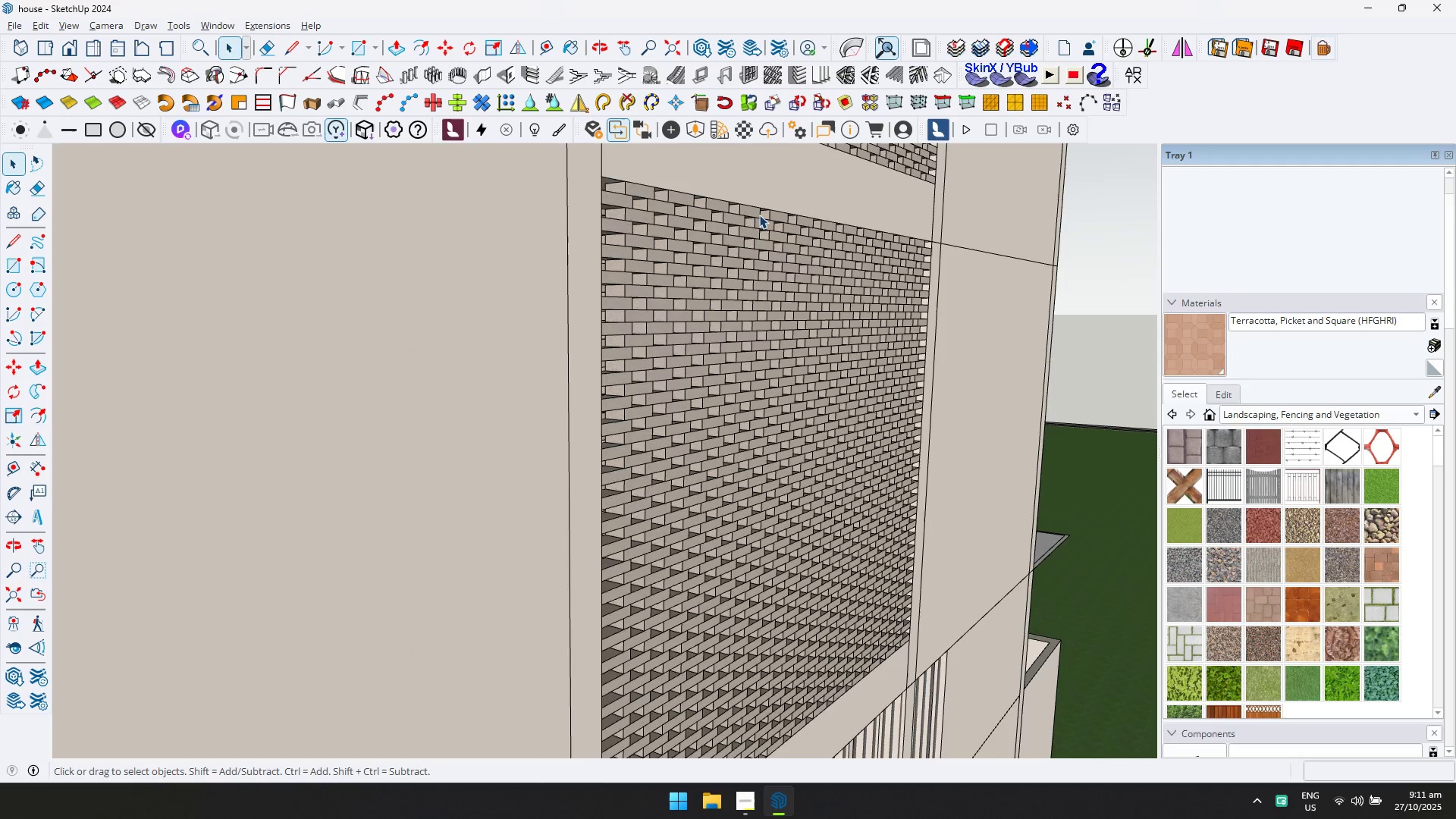 
scroll: coordinate [755, 252], scroll_direction: down, amount: 16.0
 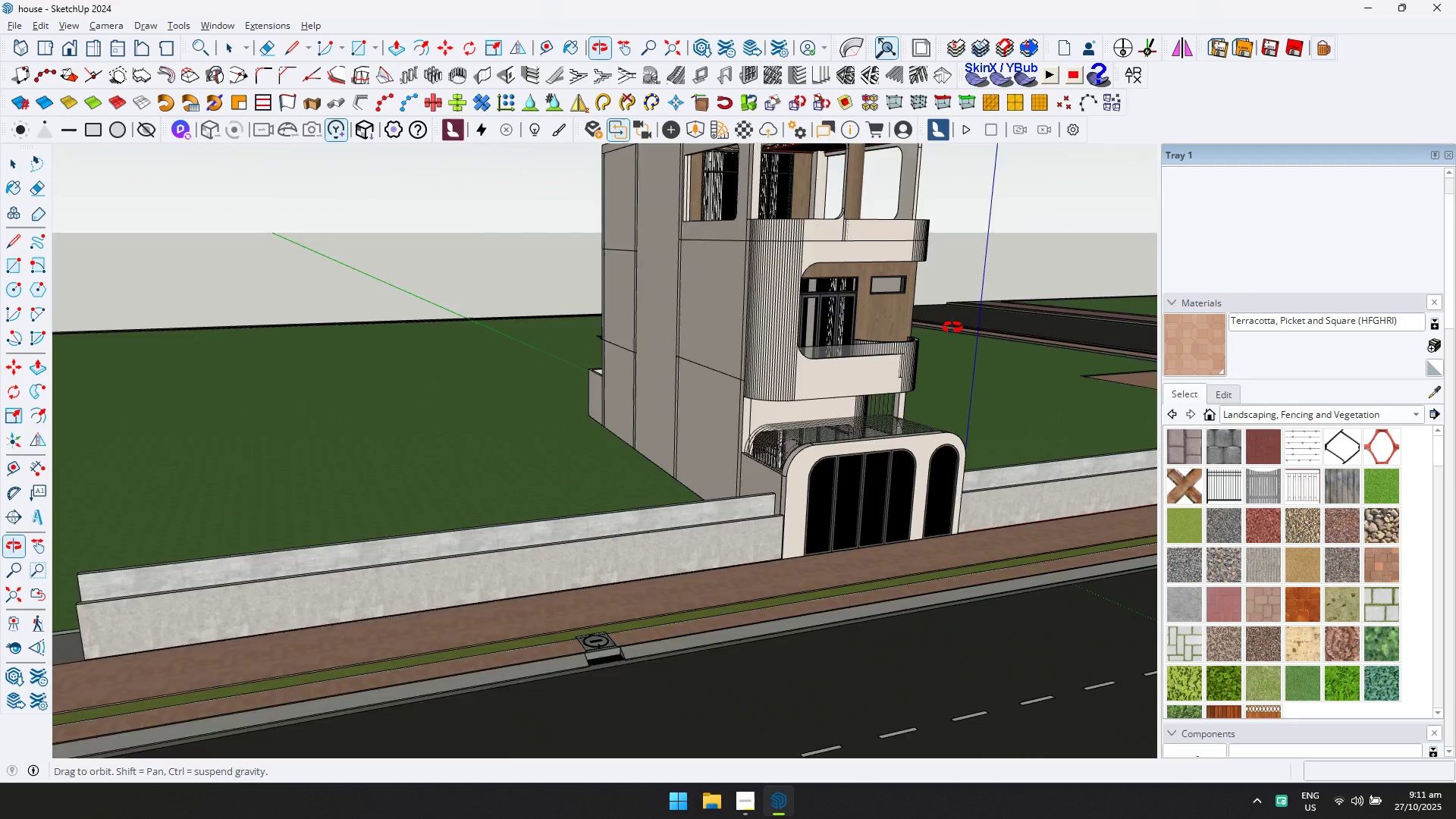 
hold_key(key=ShiftLeft, duration=0.43)
 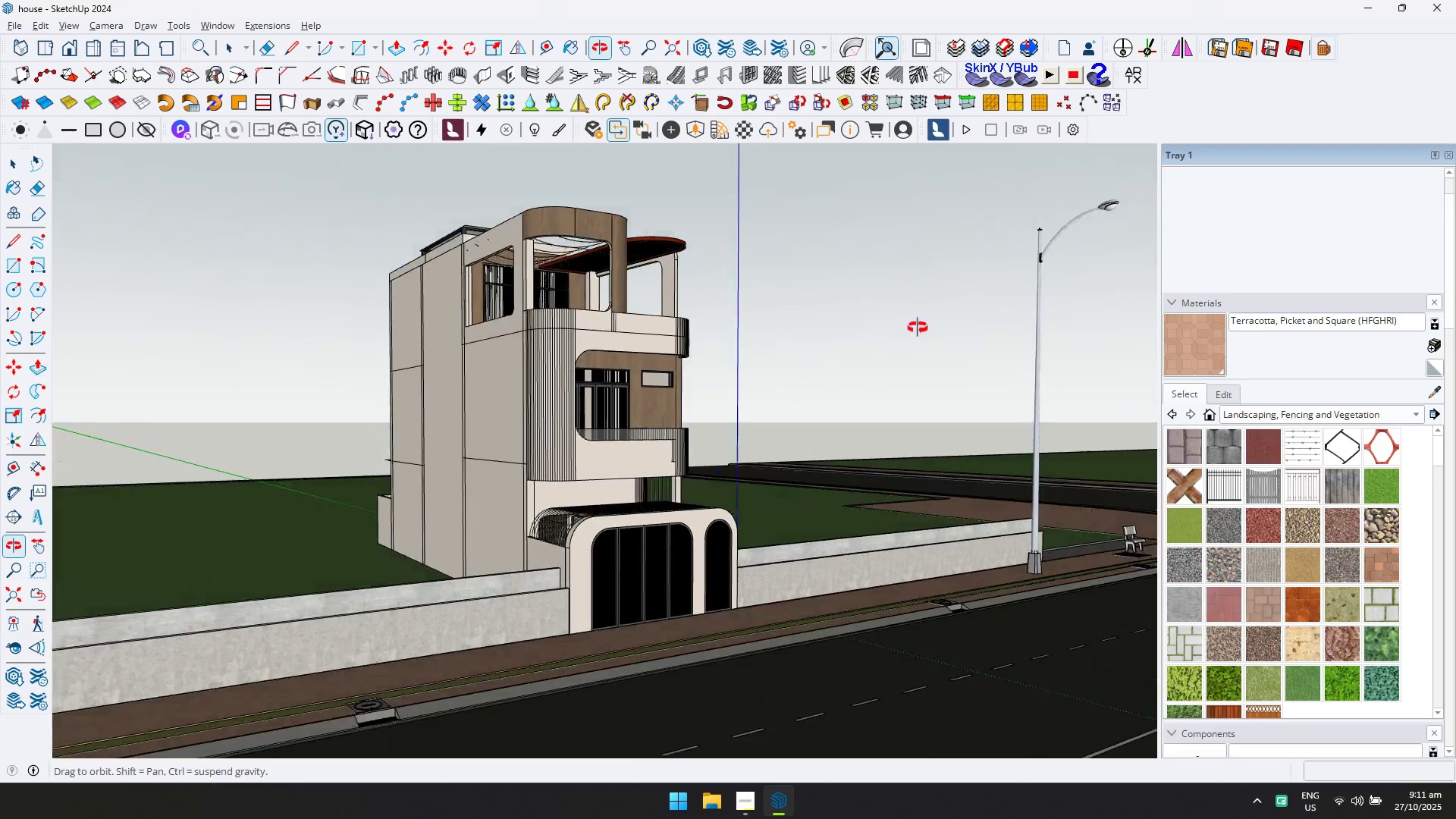 
scroll: coordinate [695, 499], scroll_direction: up, amount: 15.0
 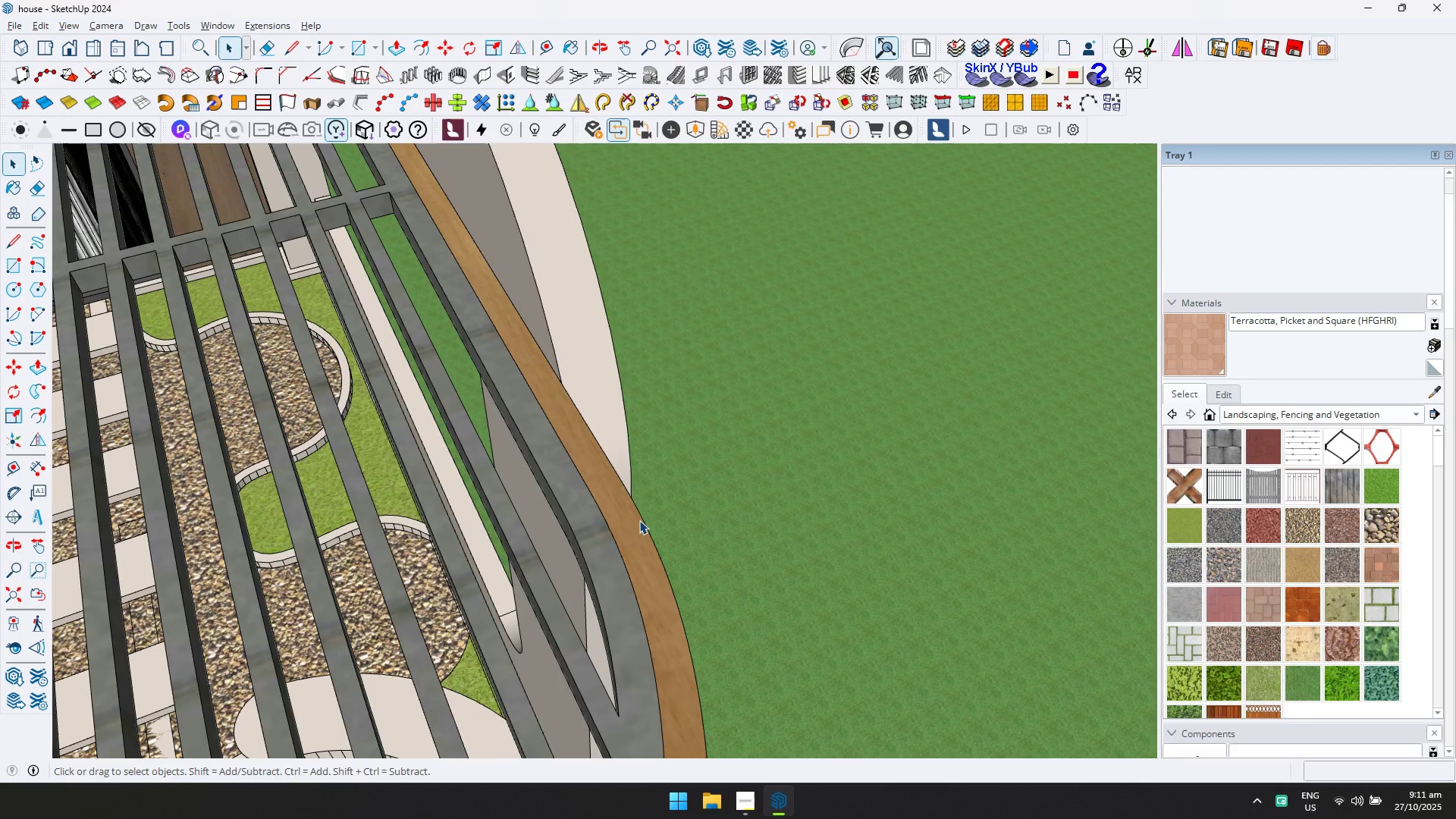 
double_click([639, 520])
 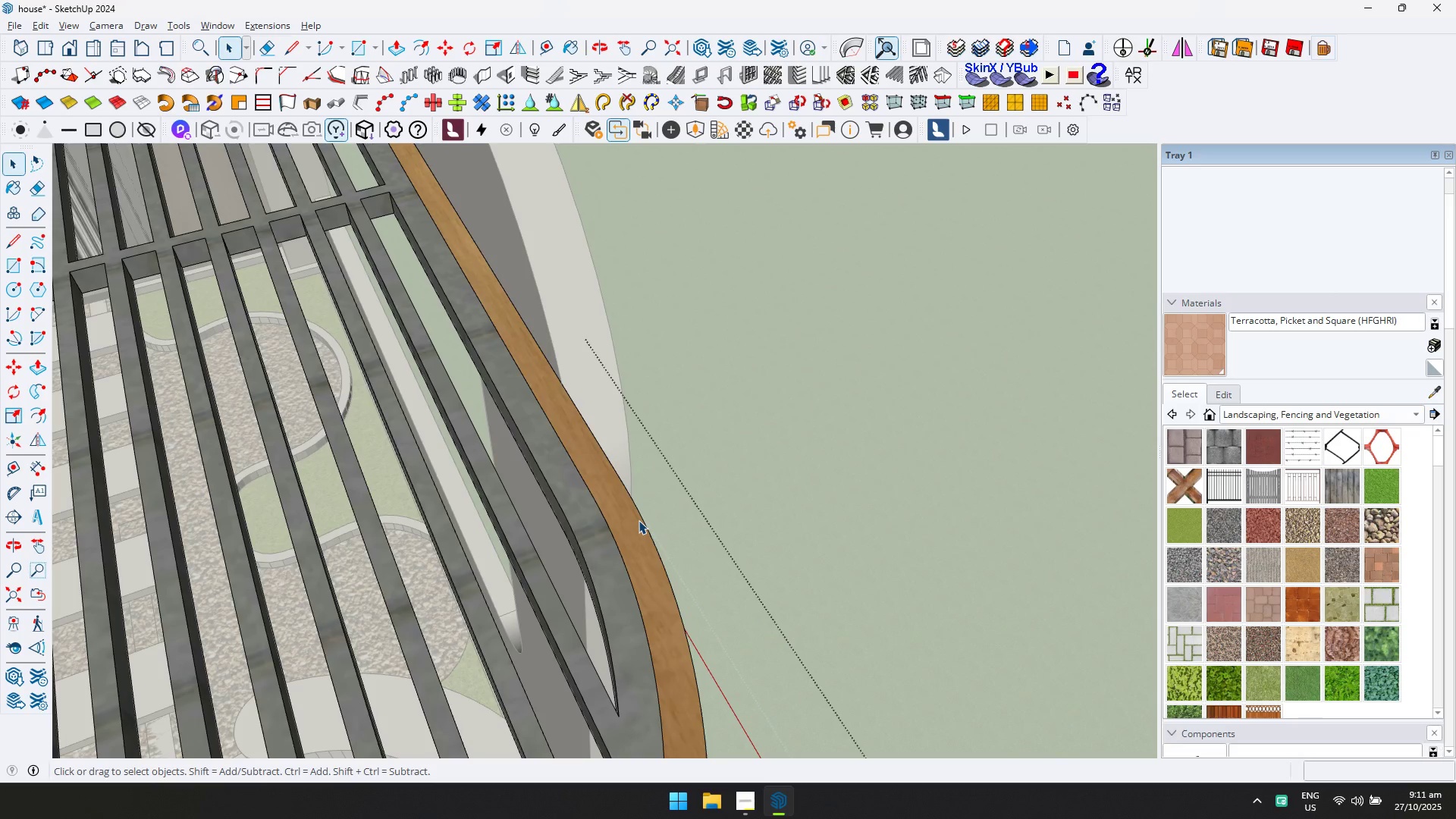 
triple_click([639, 520])
 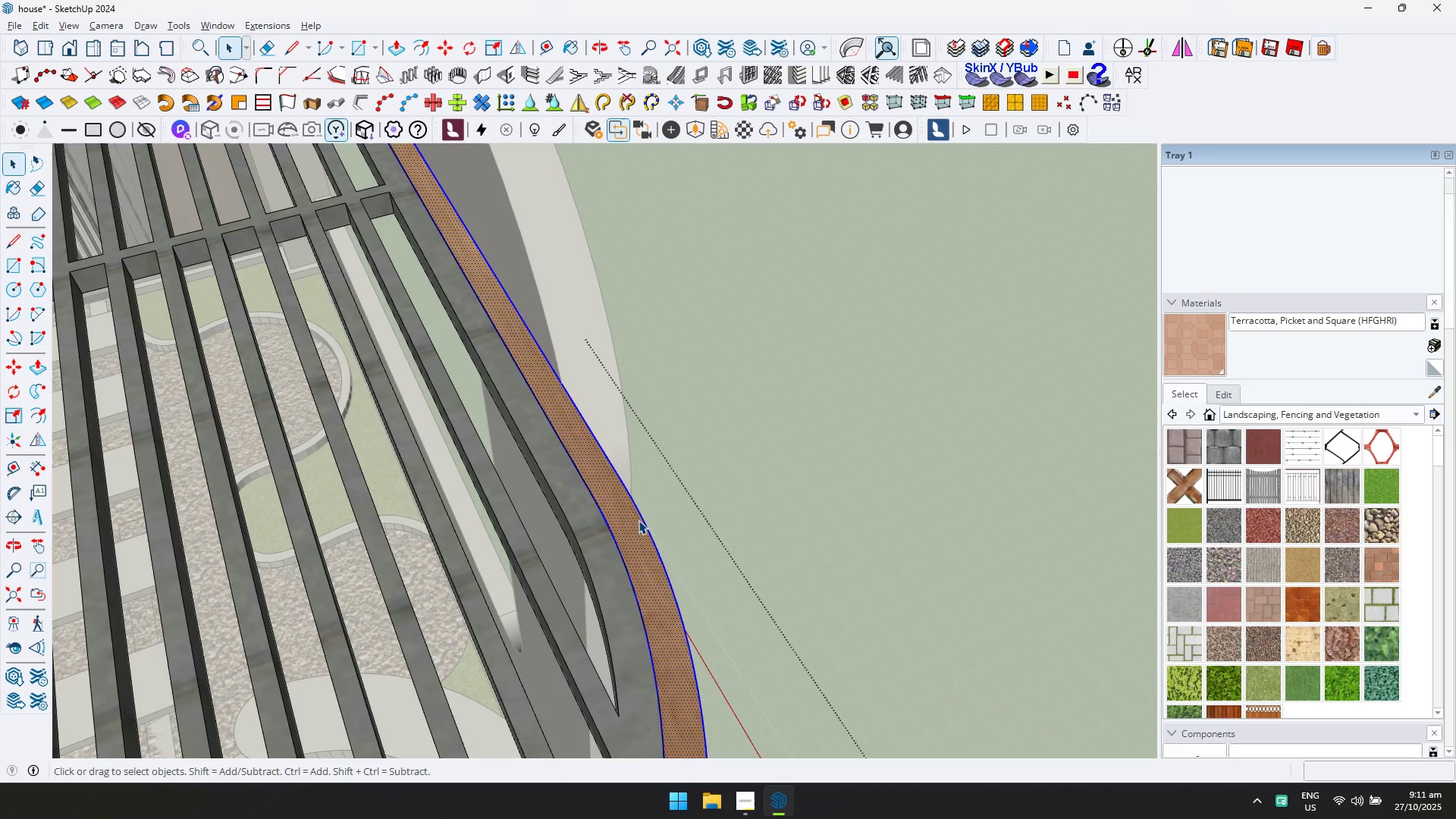 
triple_click([639, 520])
 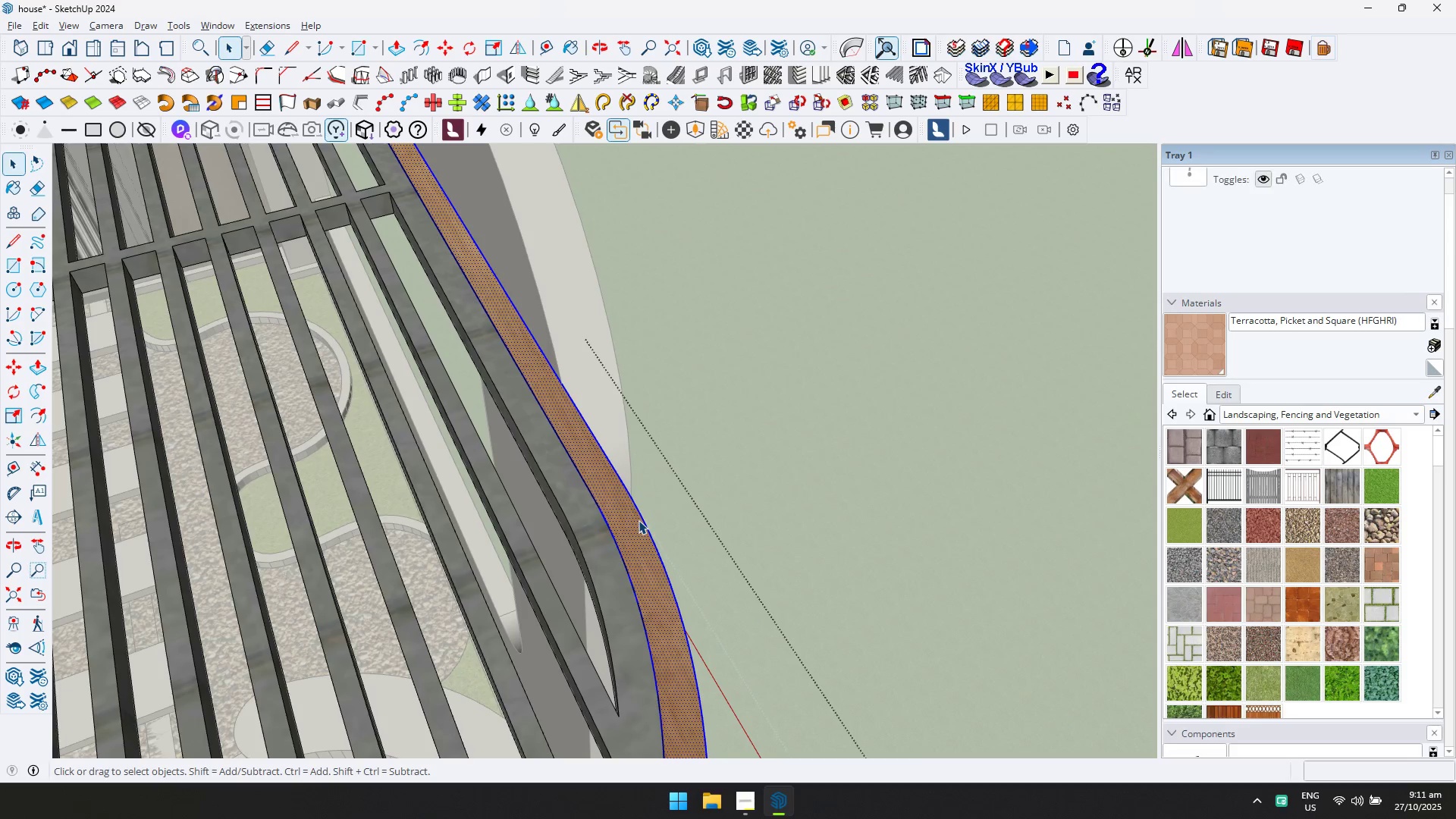 
triple_click([639, 520])
 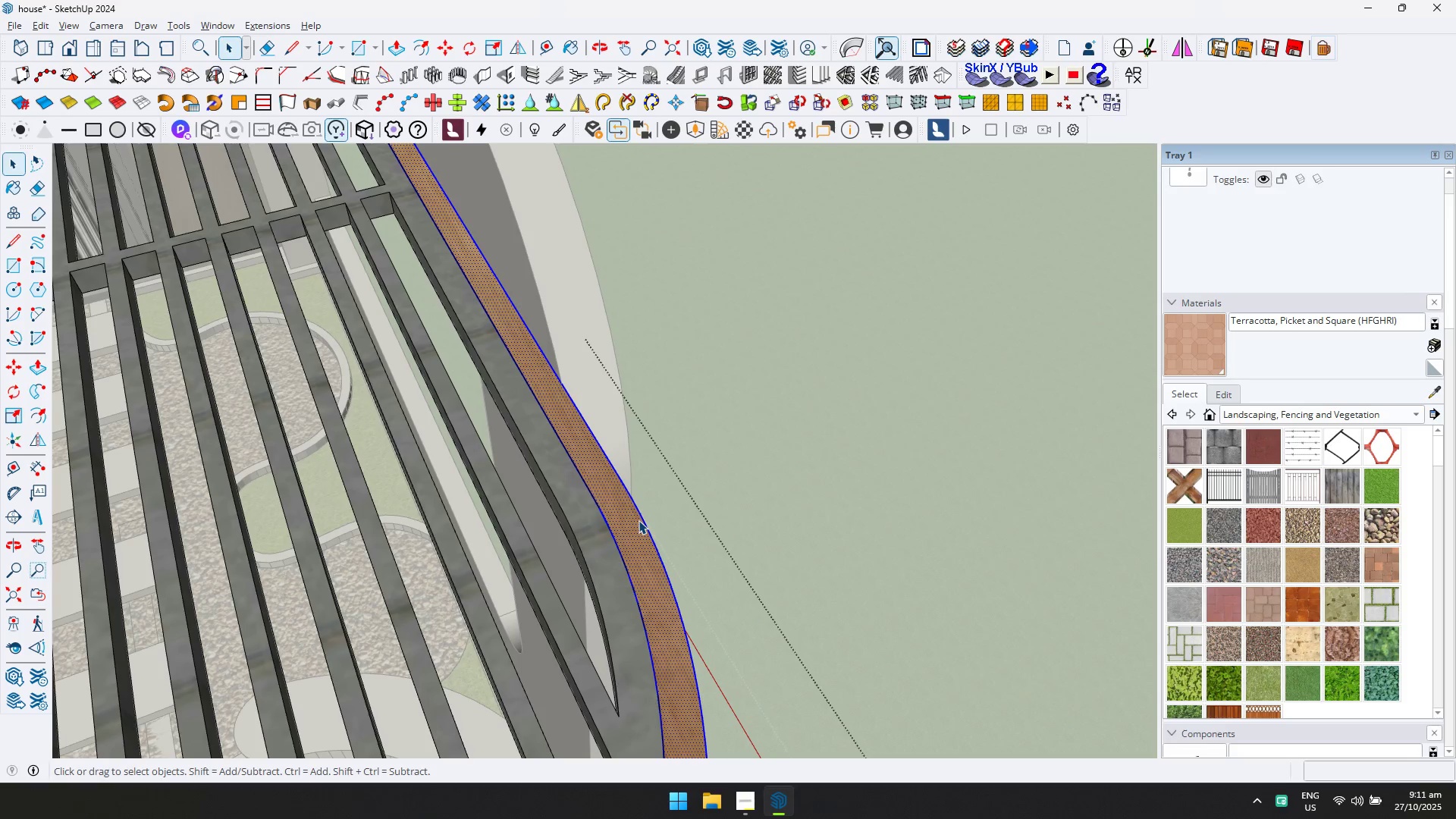 
scroll: coordinate [640, 519], scroll_direction: down, amount: 14.0
 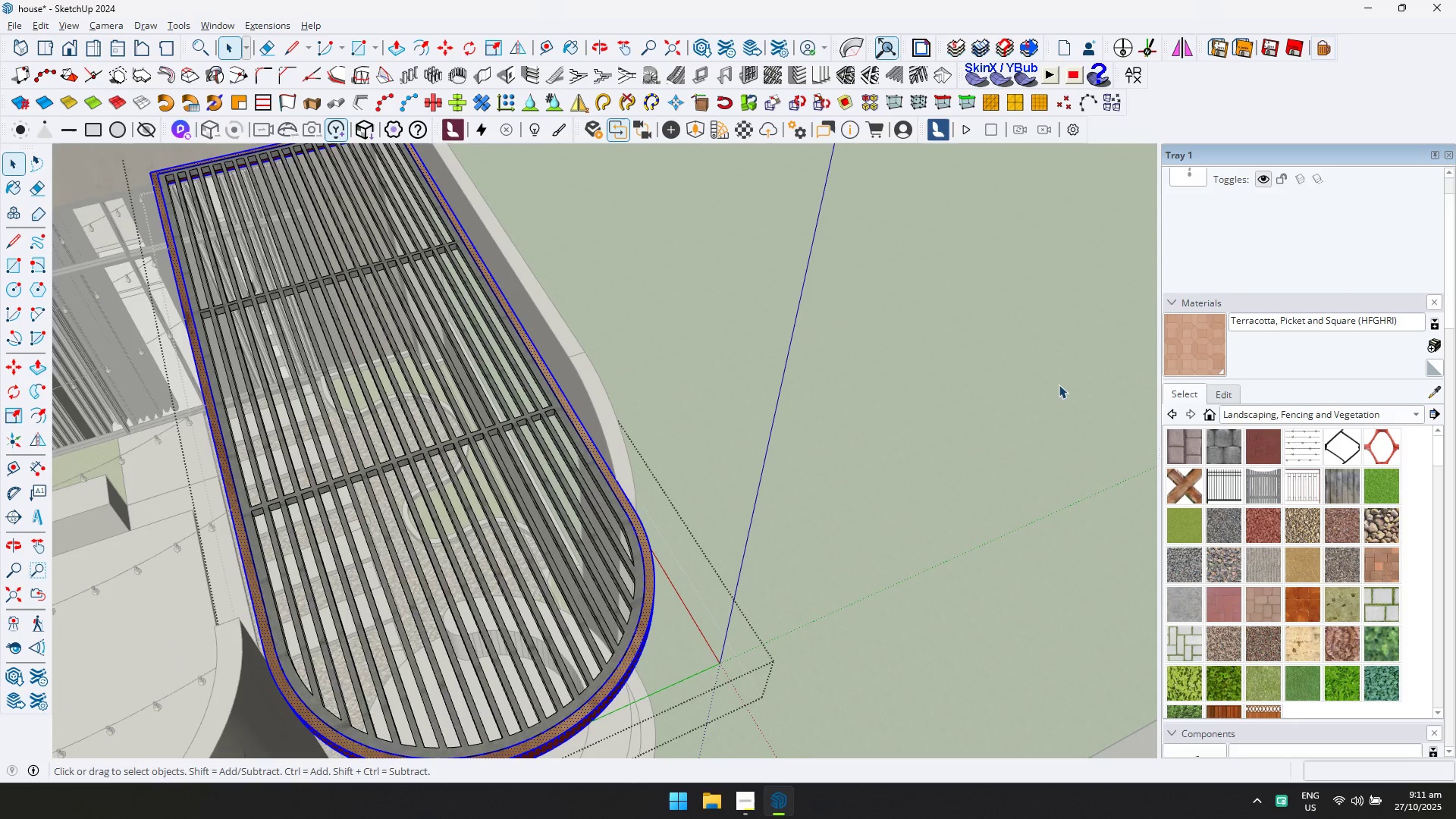 
scroll: coordinate [684, 306], scroll_direction: up, amount: 11.0
 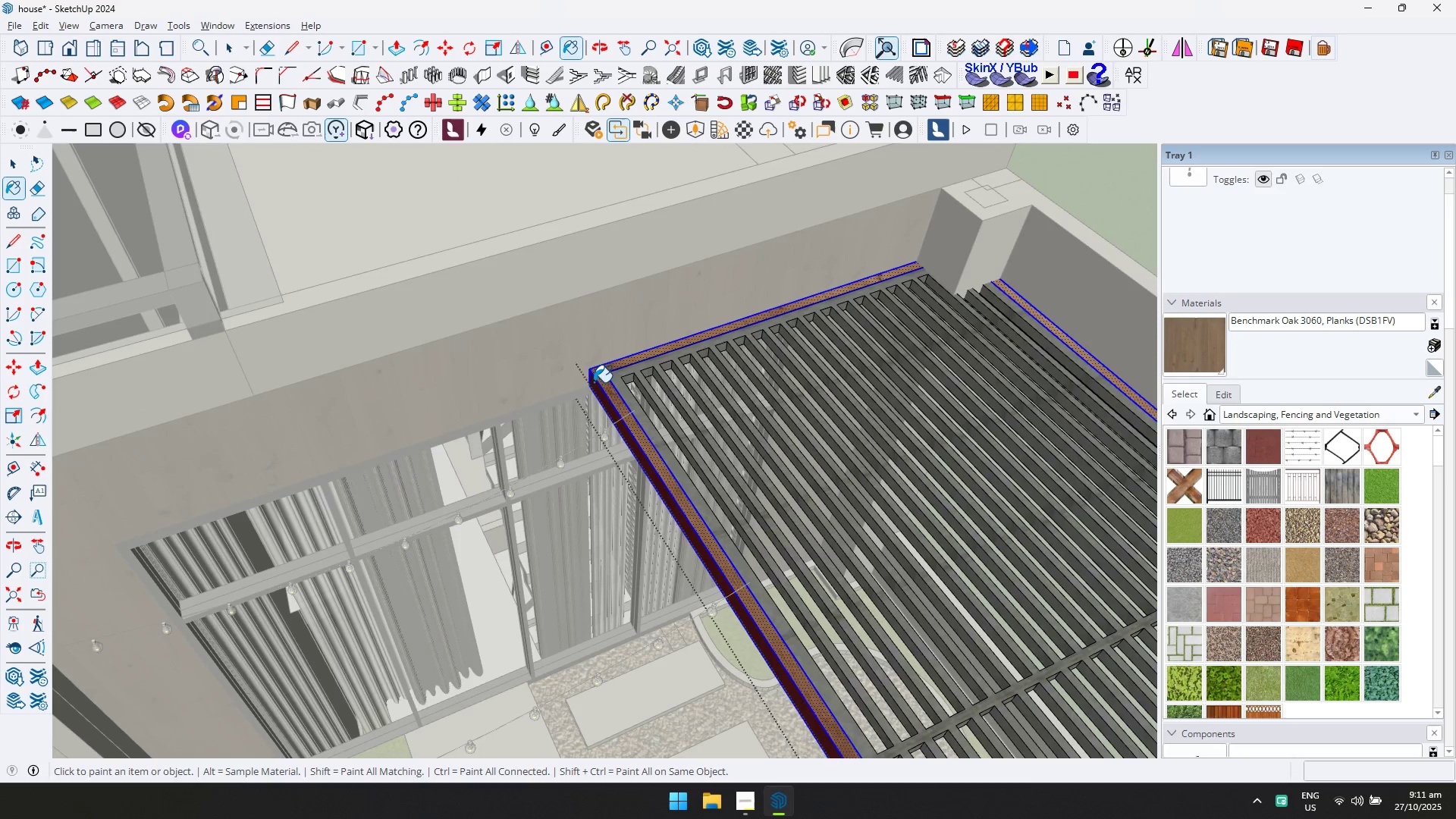 
key(Escape)
 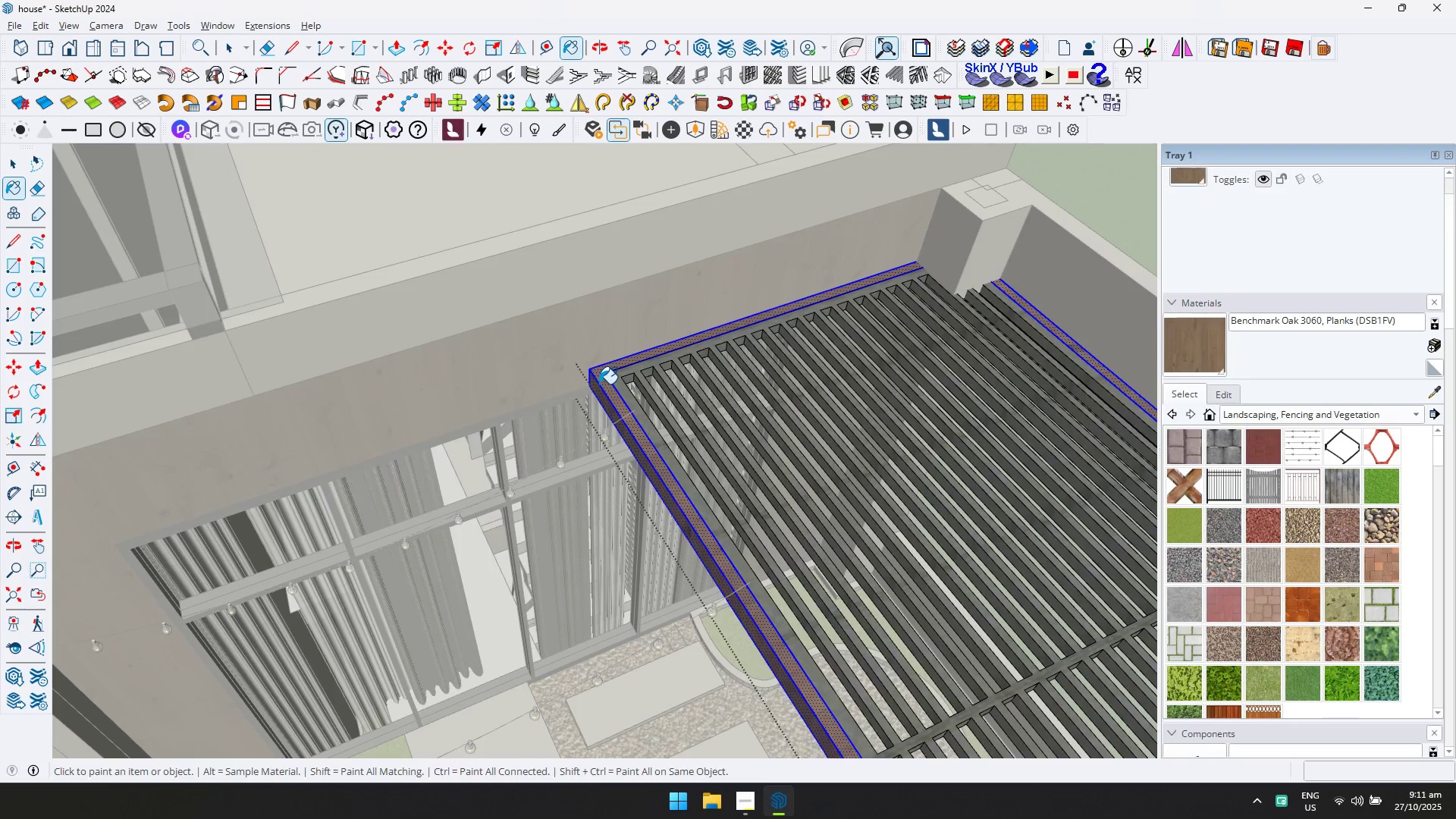 
key(Space)
 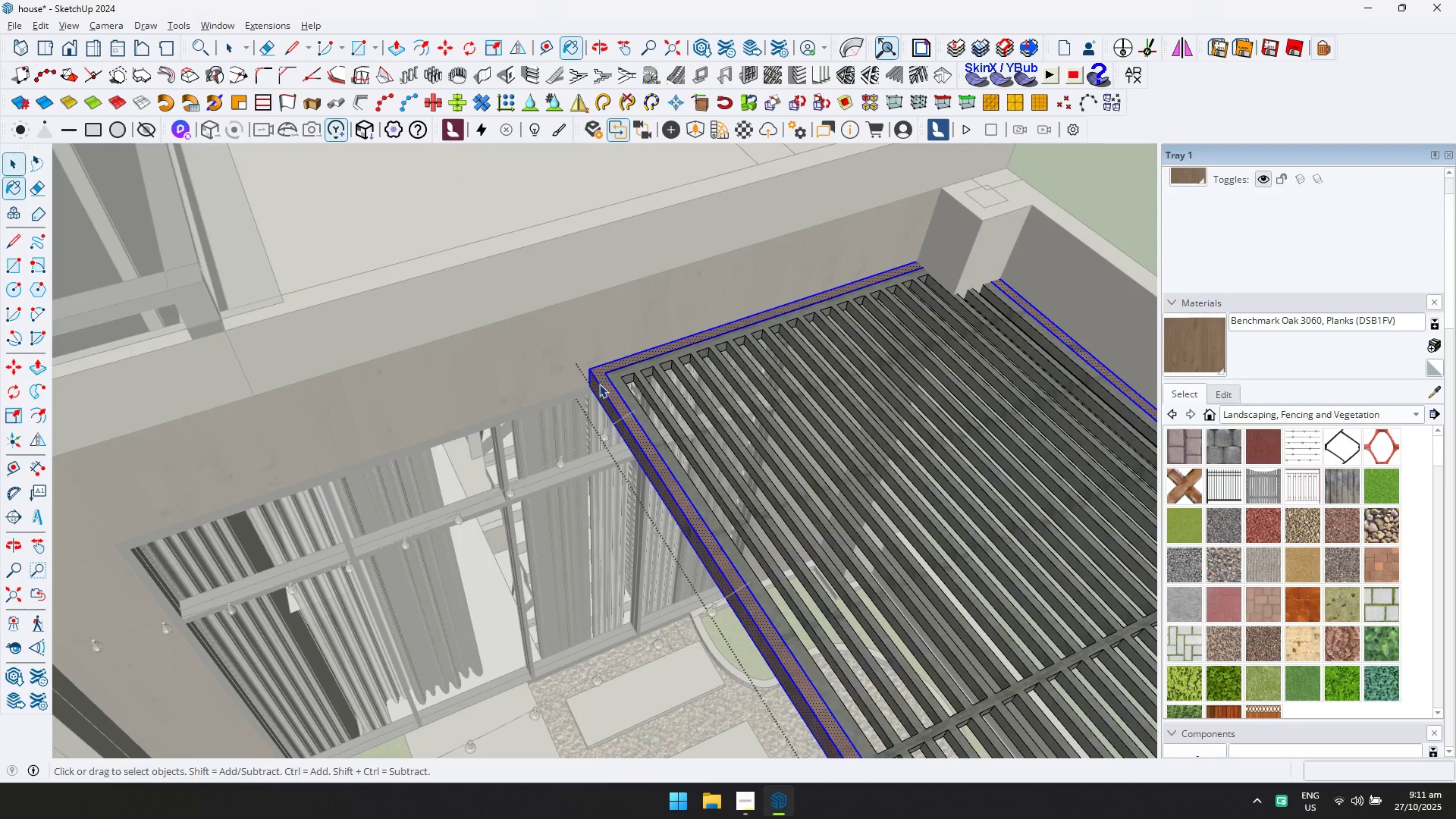 
key(Escape)
 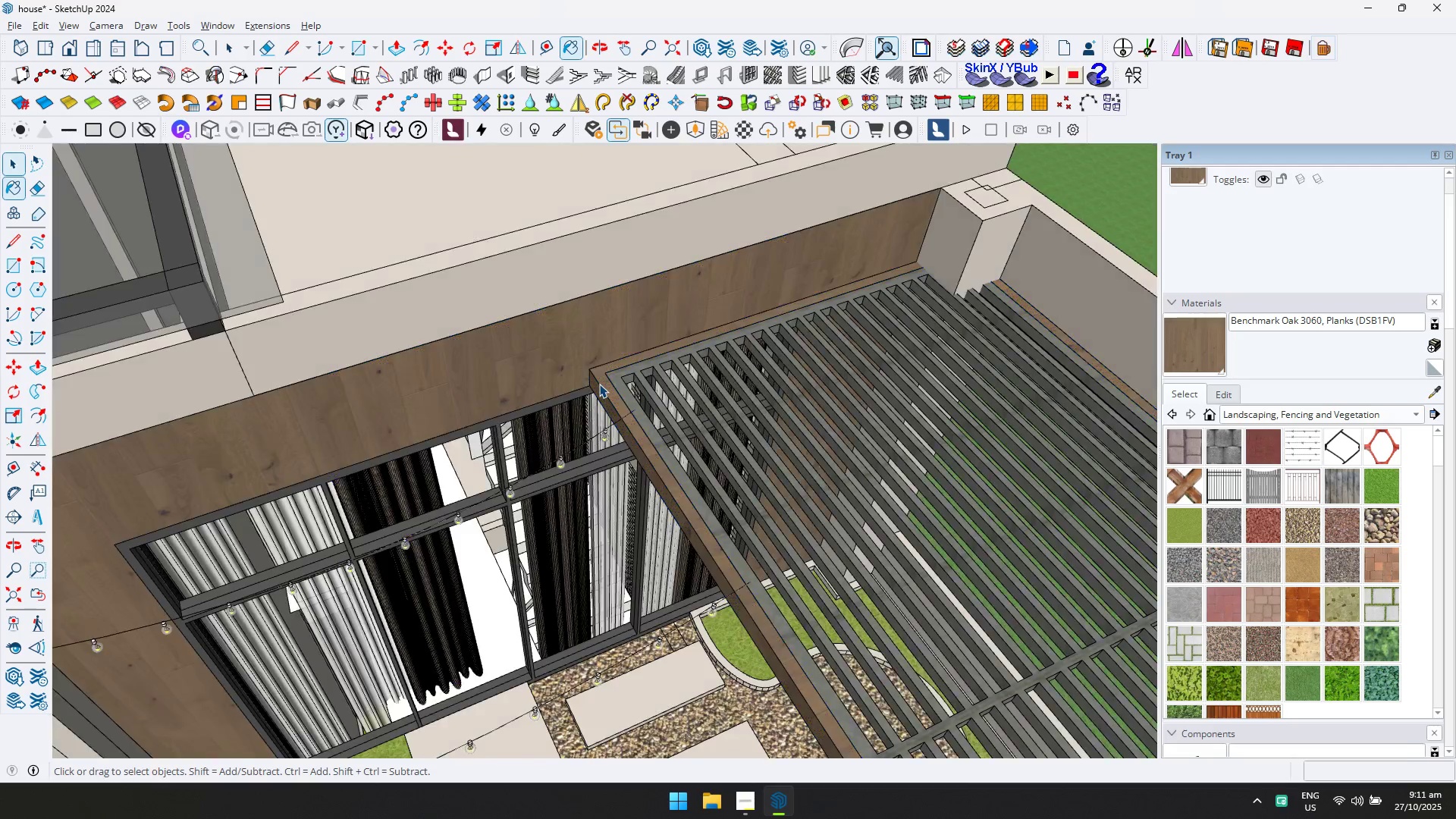 
scroll: coordinate [673, 401], scroll_direction: down, amount: 14.0
 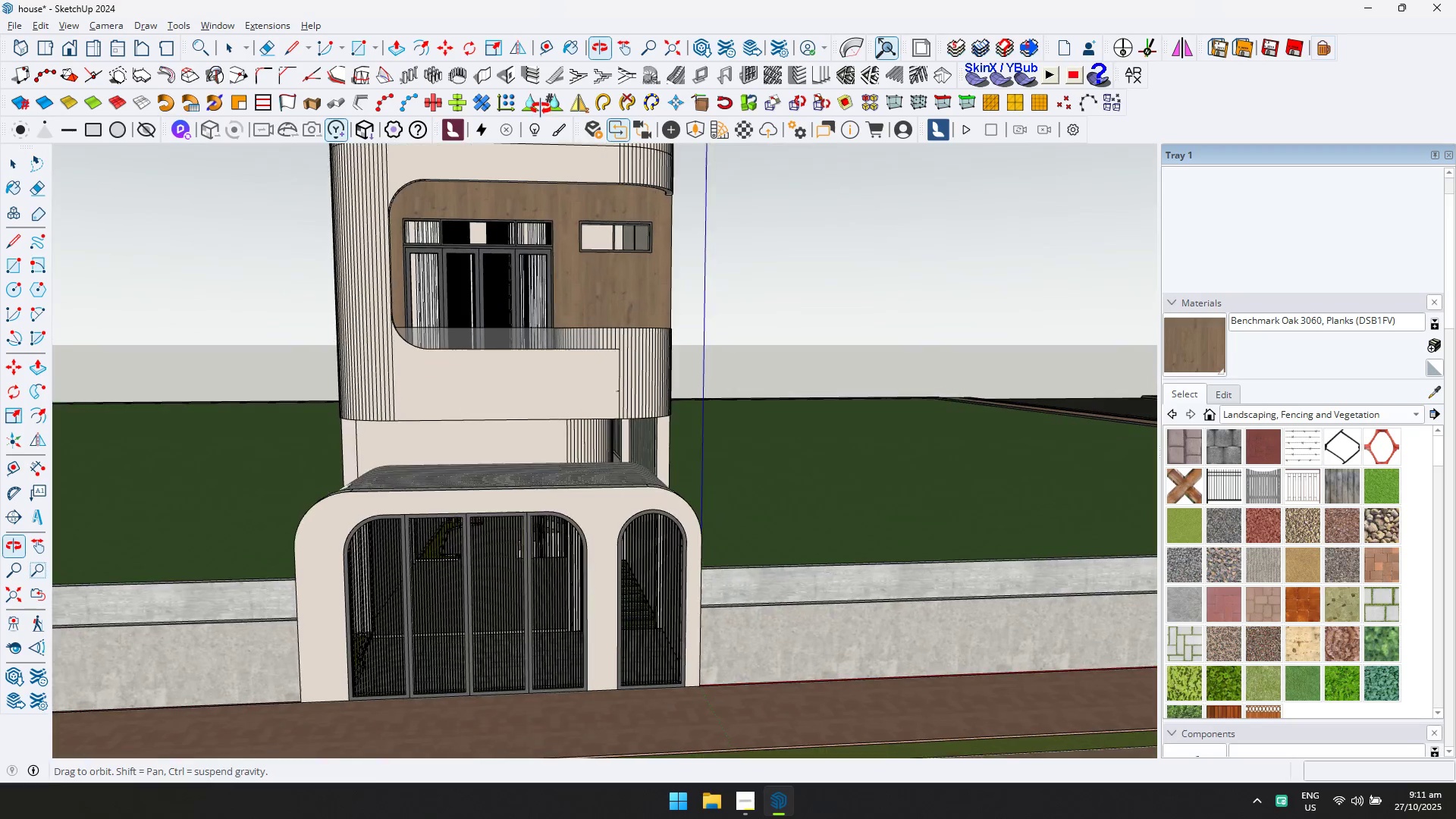 
key(Escape)
 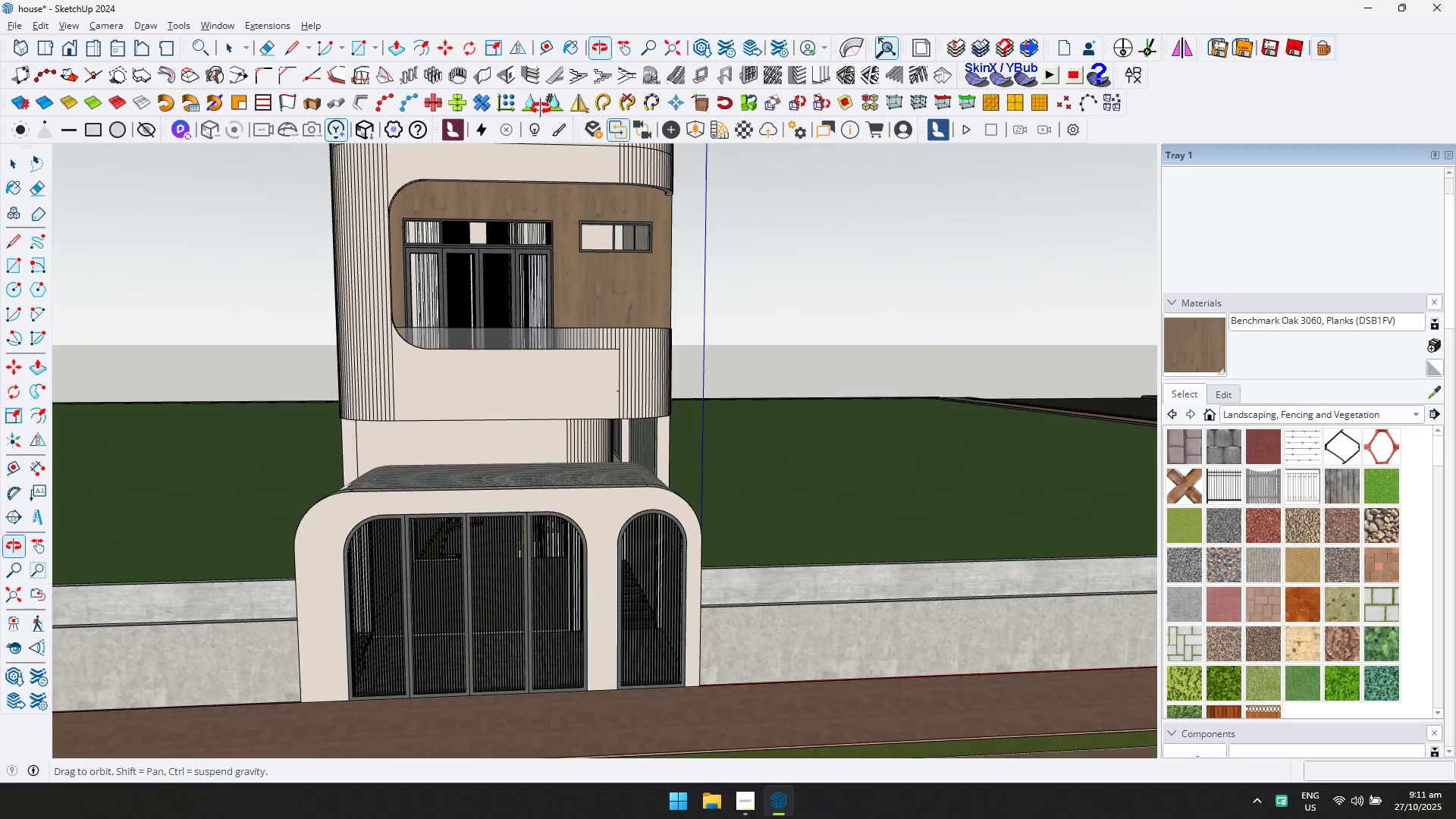 
hold_key(key=ShiftLeft, duration=0.74)
 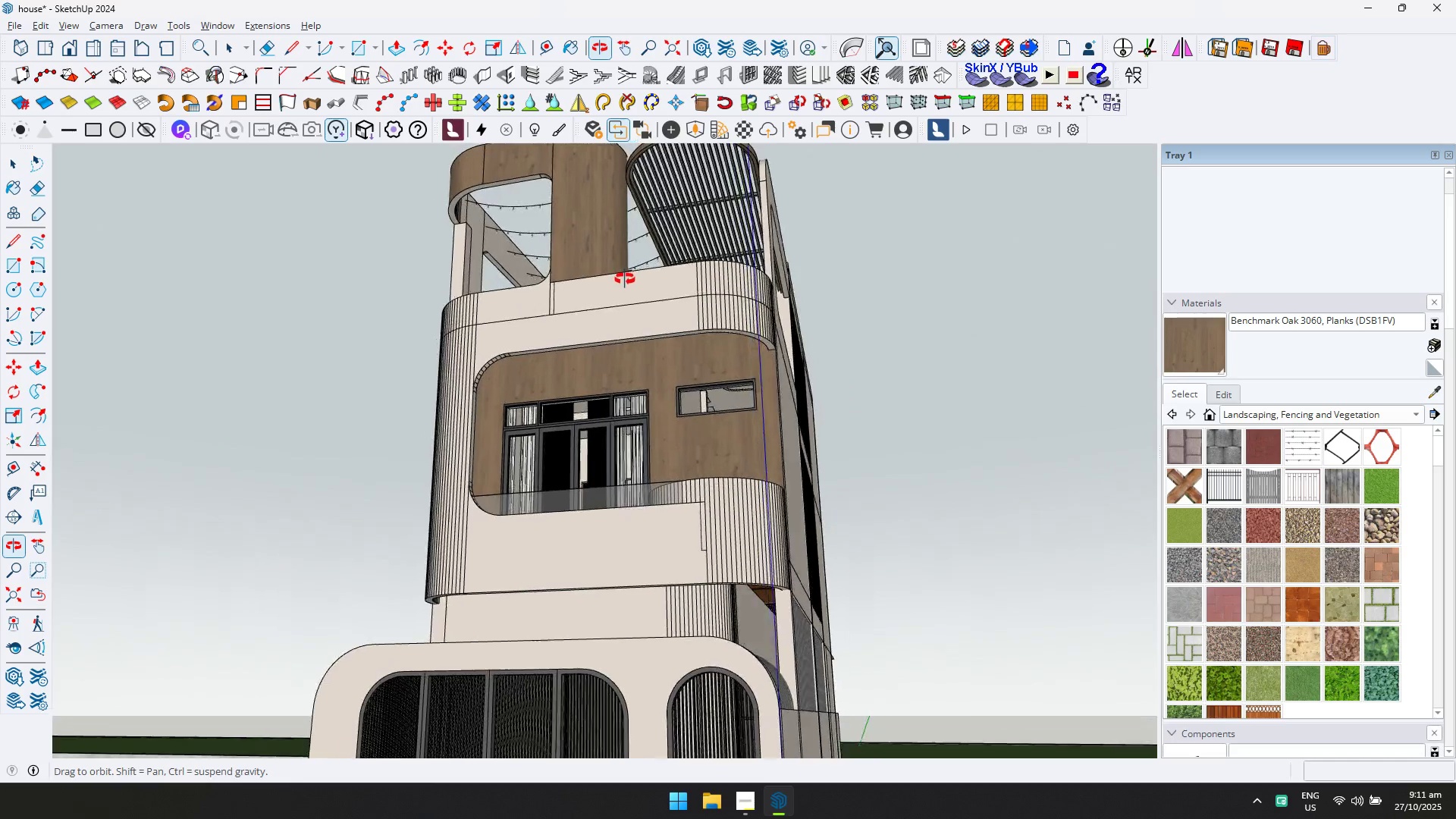 
scroll: coordinate [558, 350], scroll_direction: up, amount: 16.0
 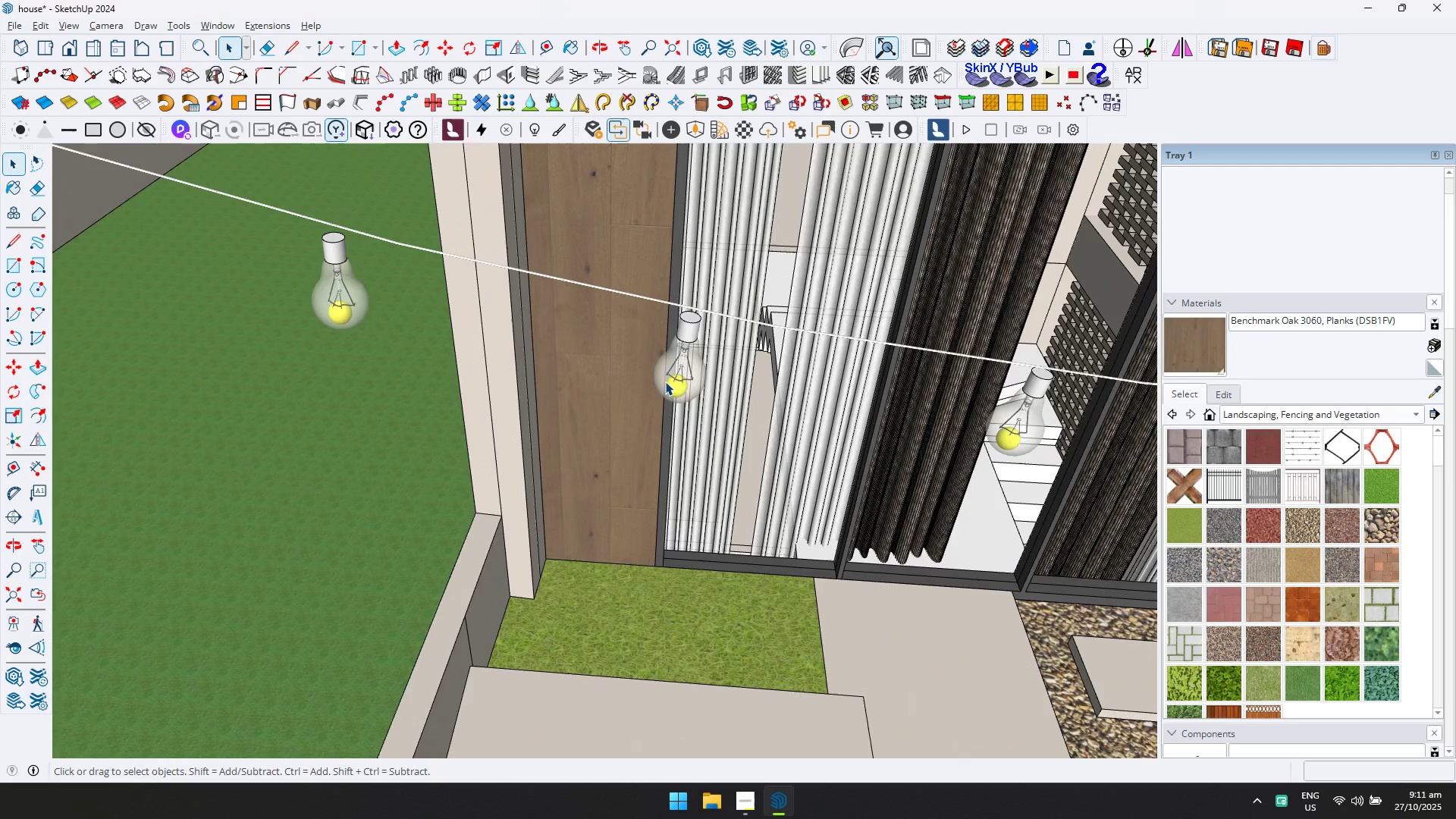 
double_click([665, 381])
 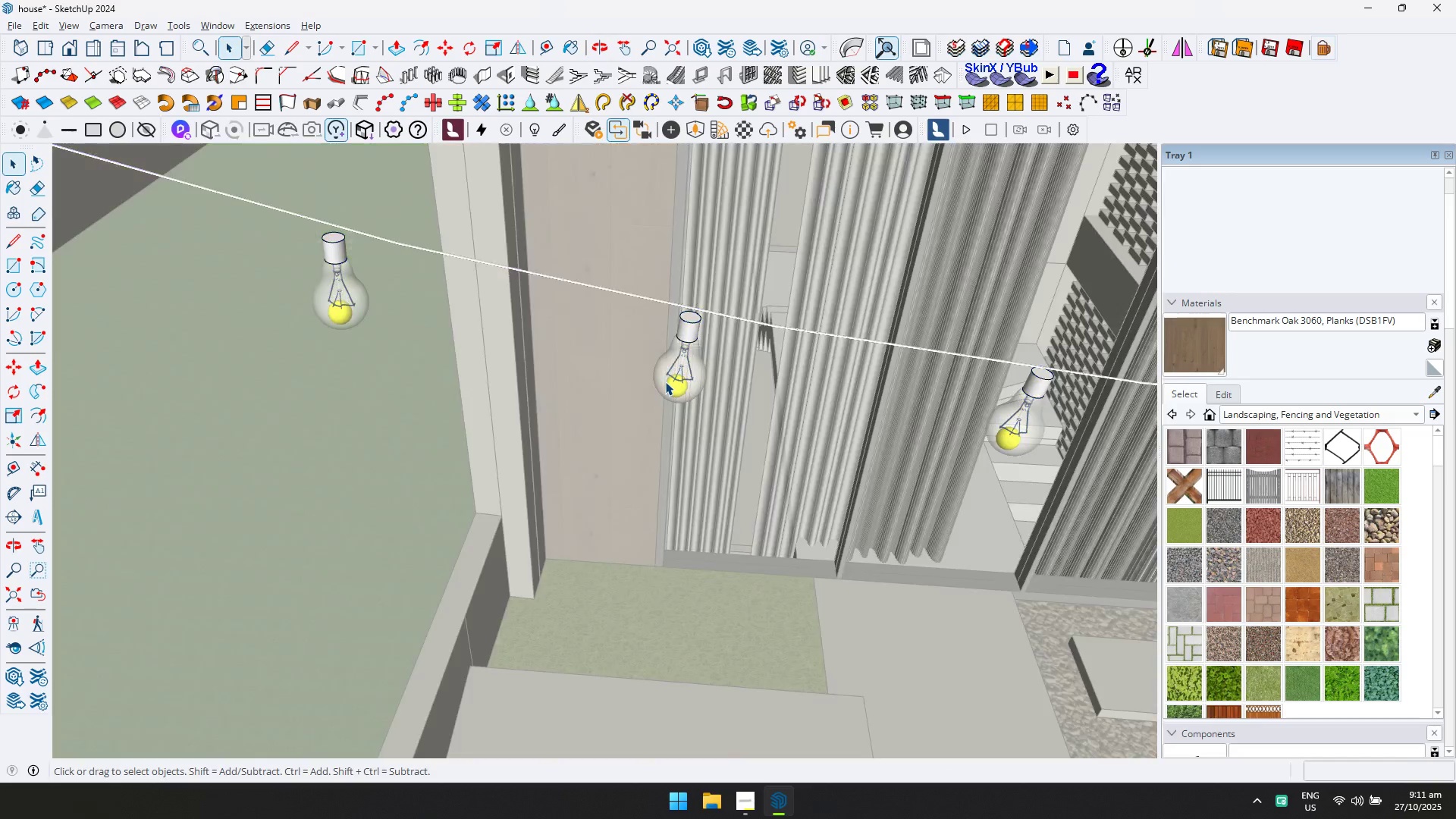 
triple_click([665, 381])
 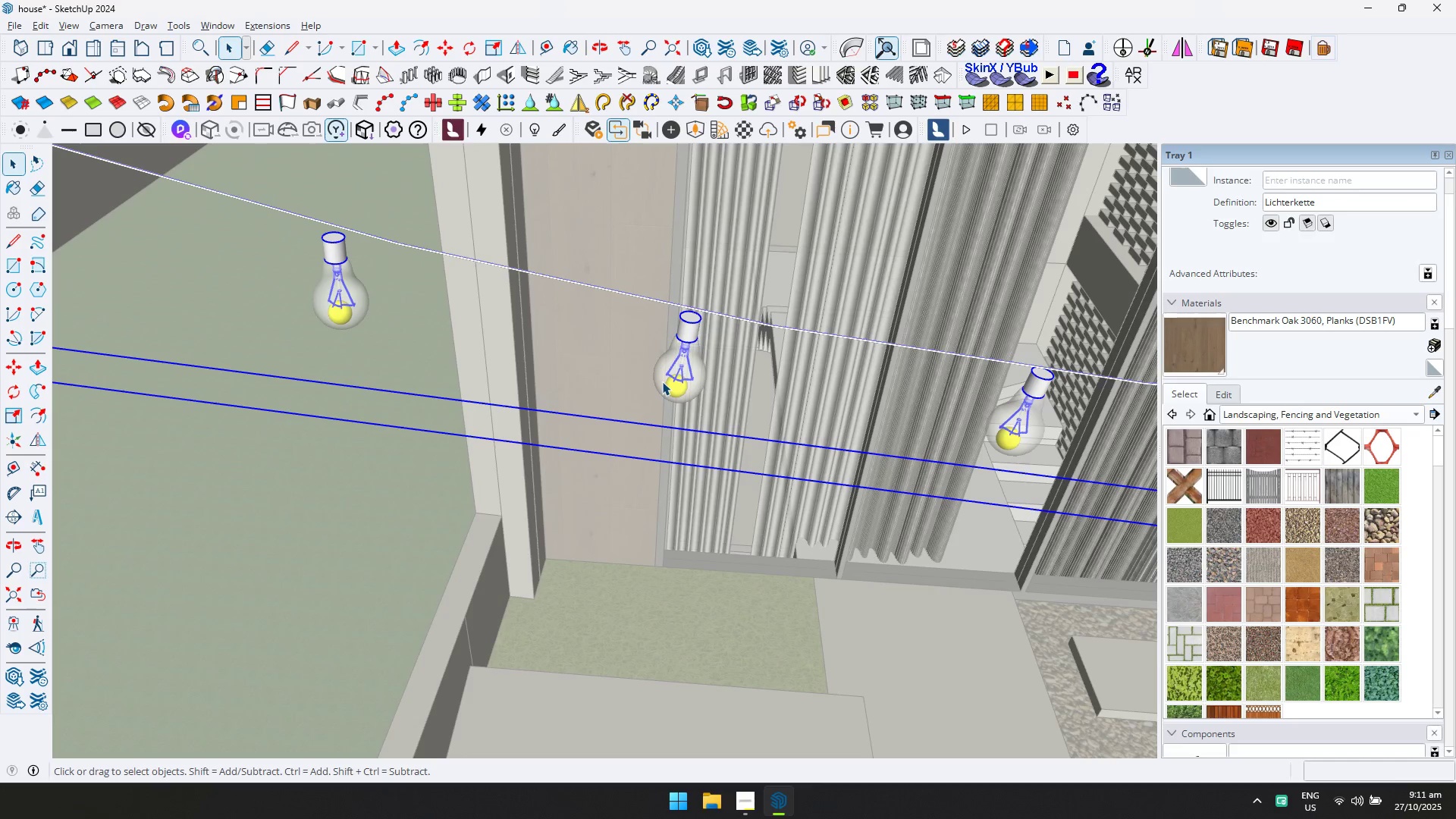 
double_click([662, 381])
 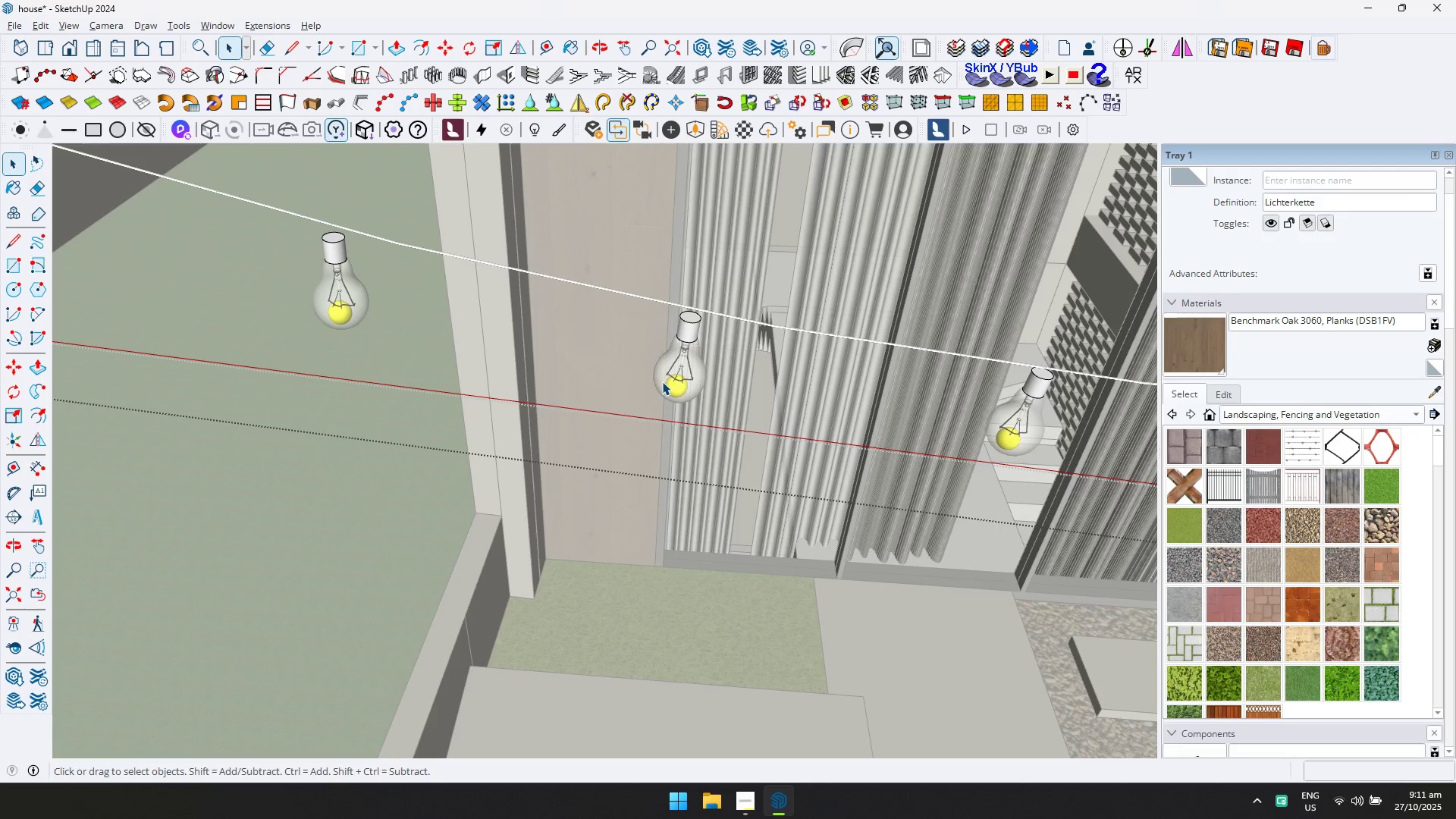 
triple_click([662, 381])
 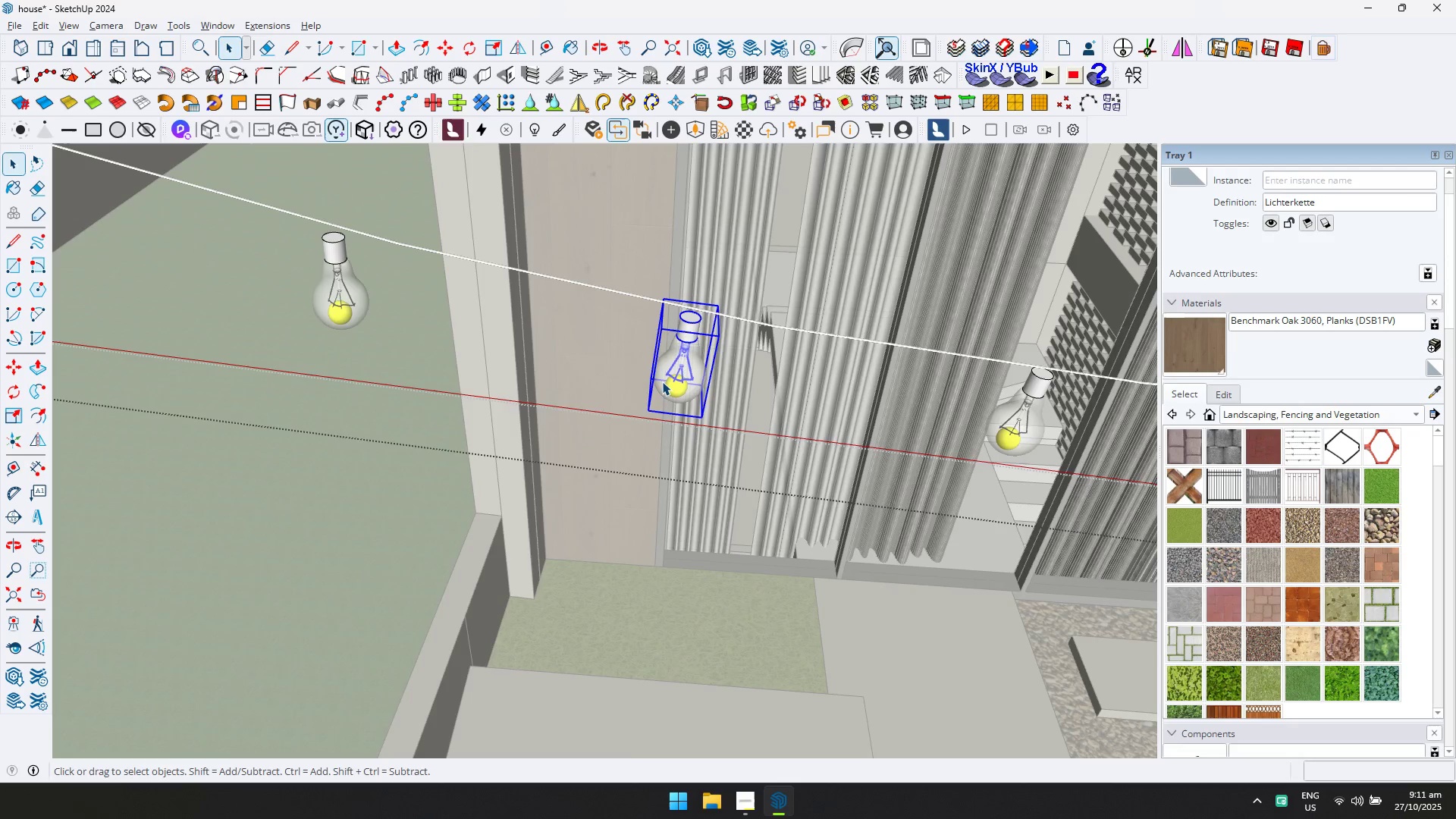 
triple_click([662, 381])
 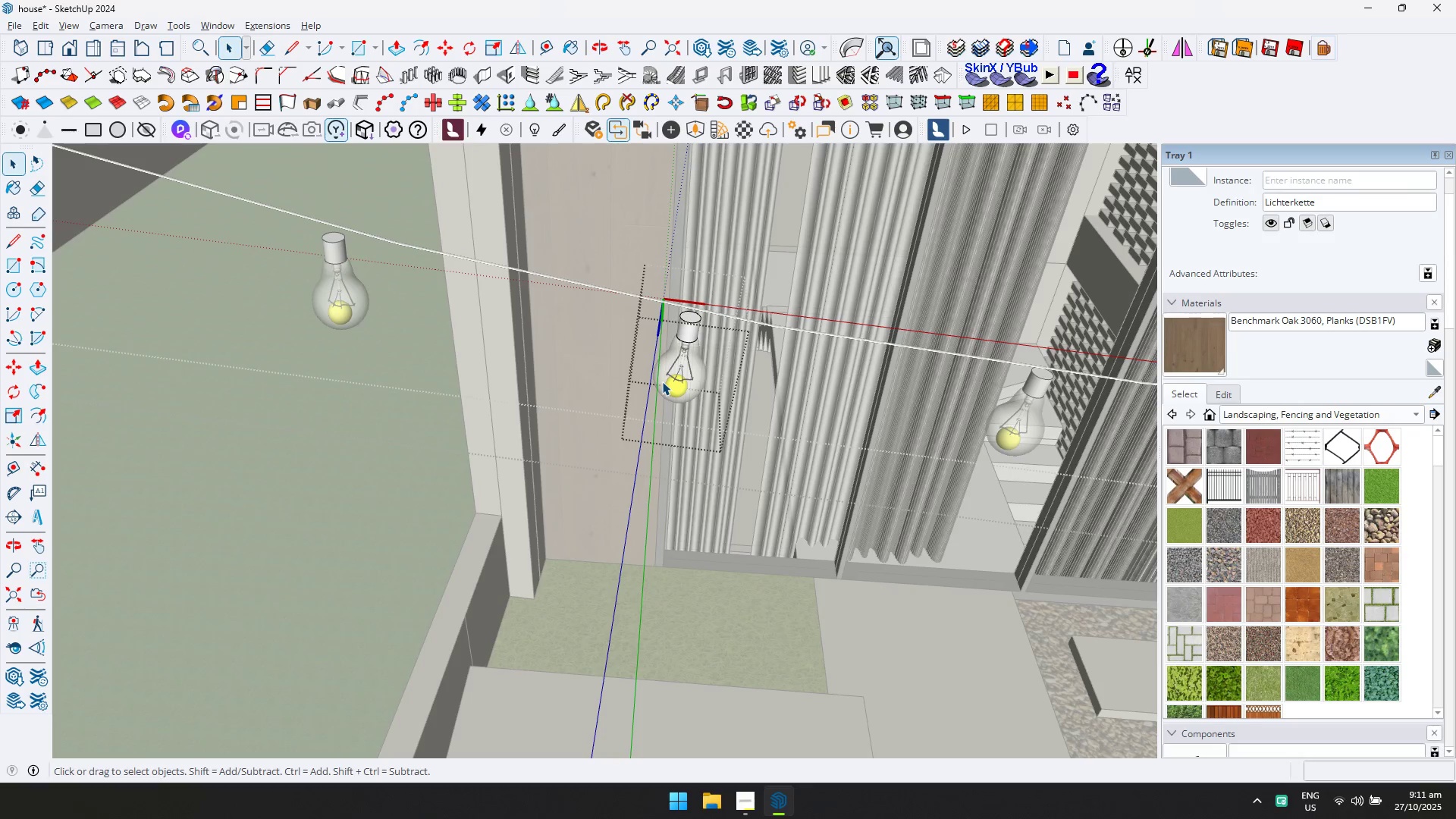 
triple_click([662, 381])
 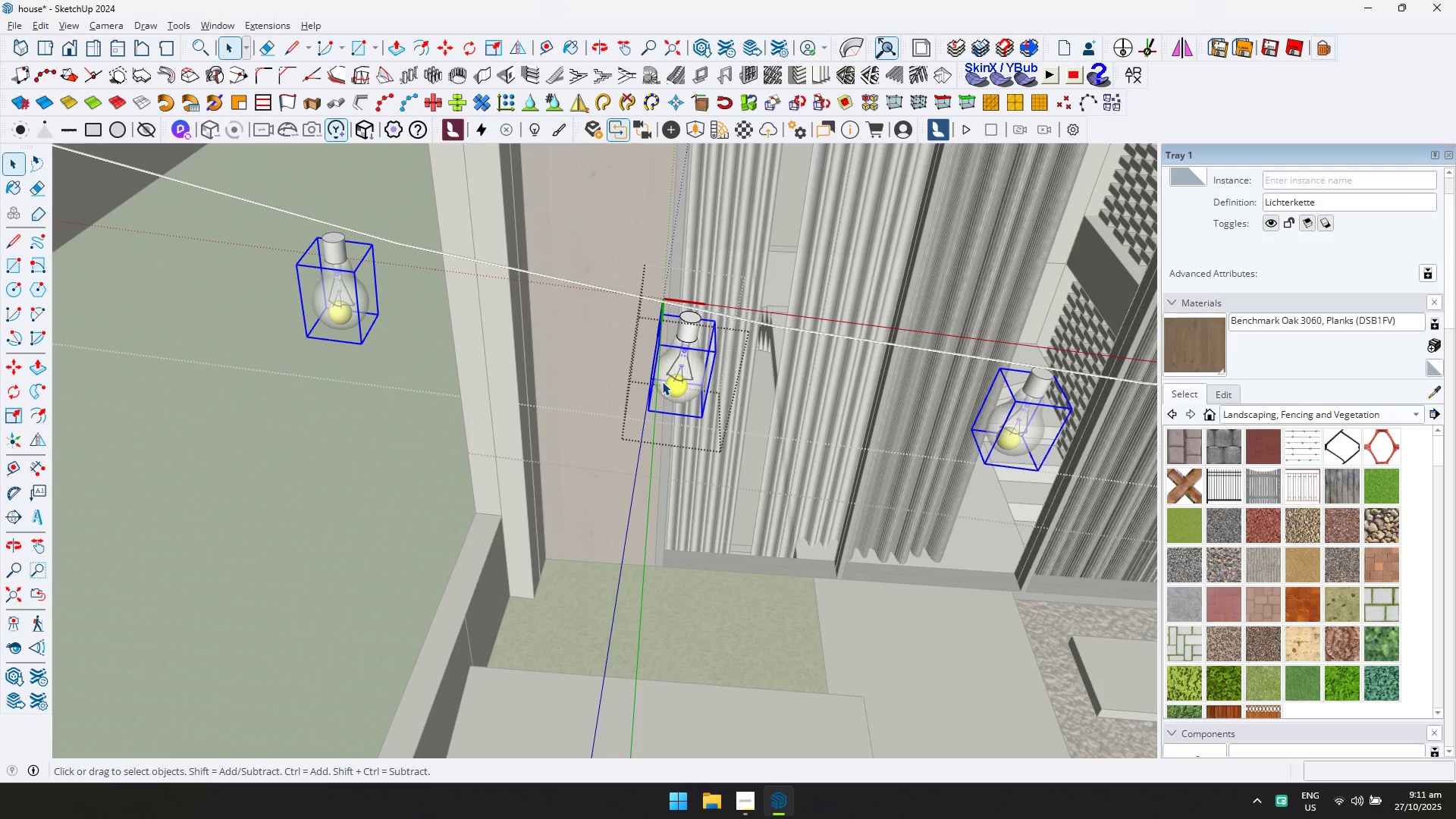 
triple_click([662, 381])
 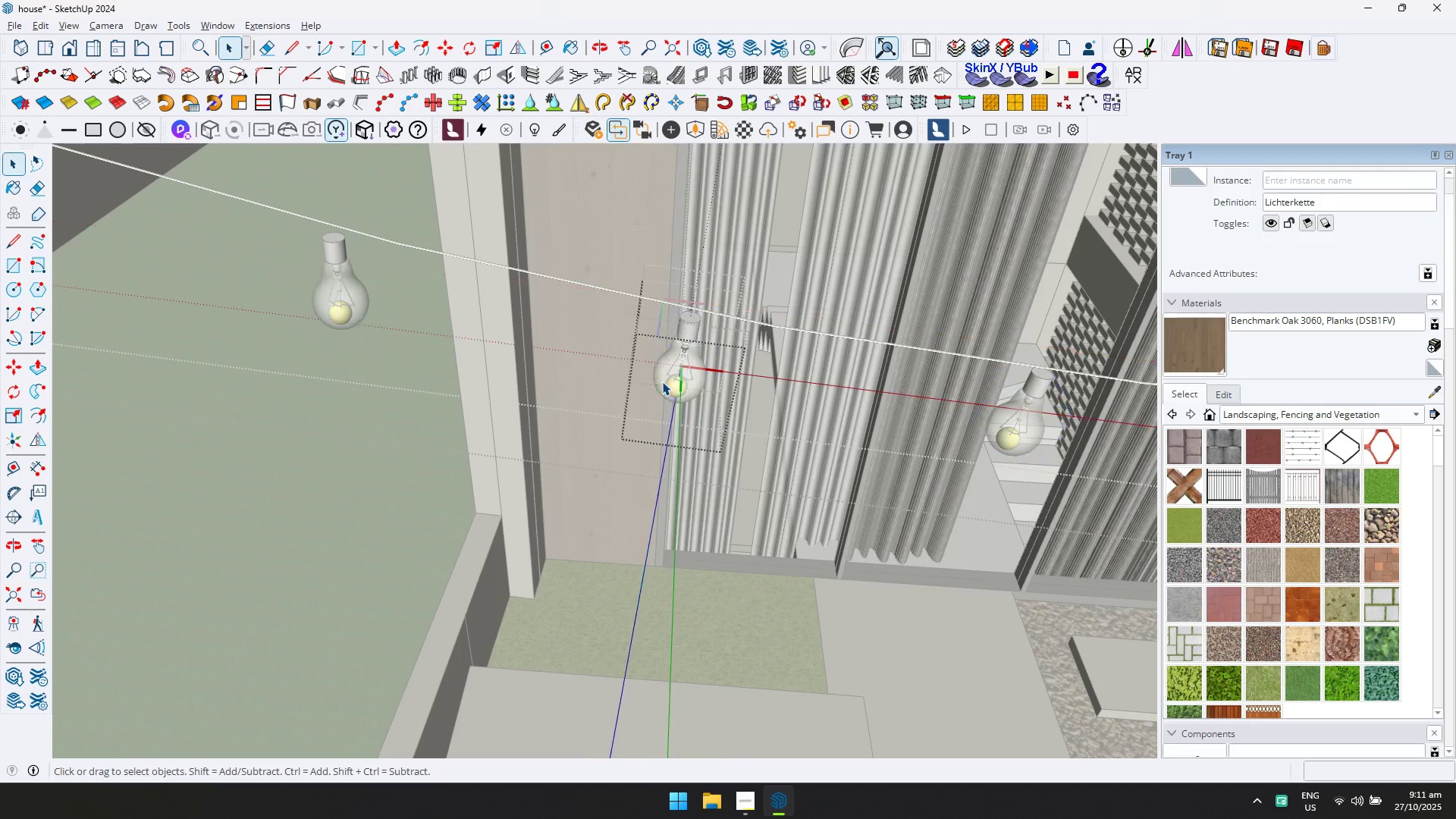 
triple_click([662, 381])
 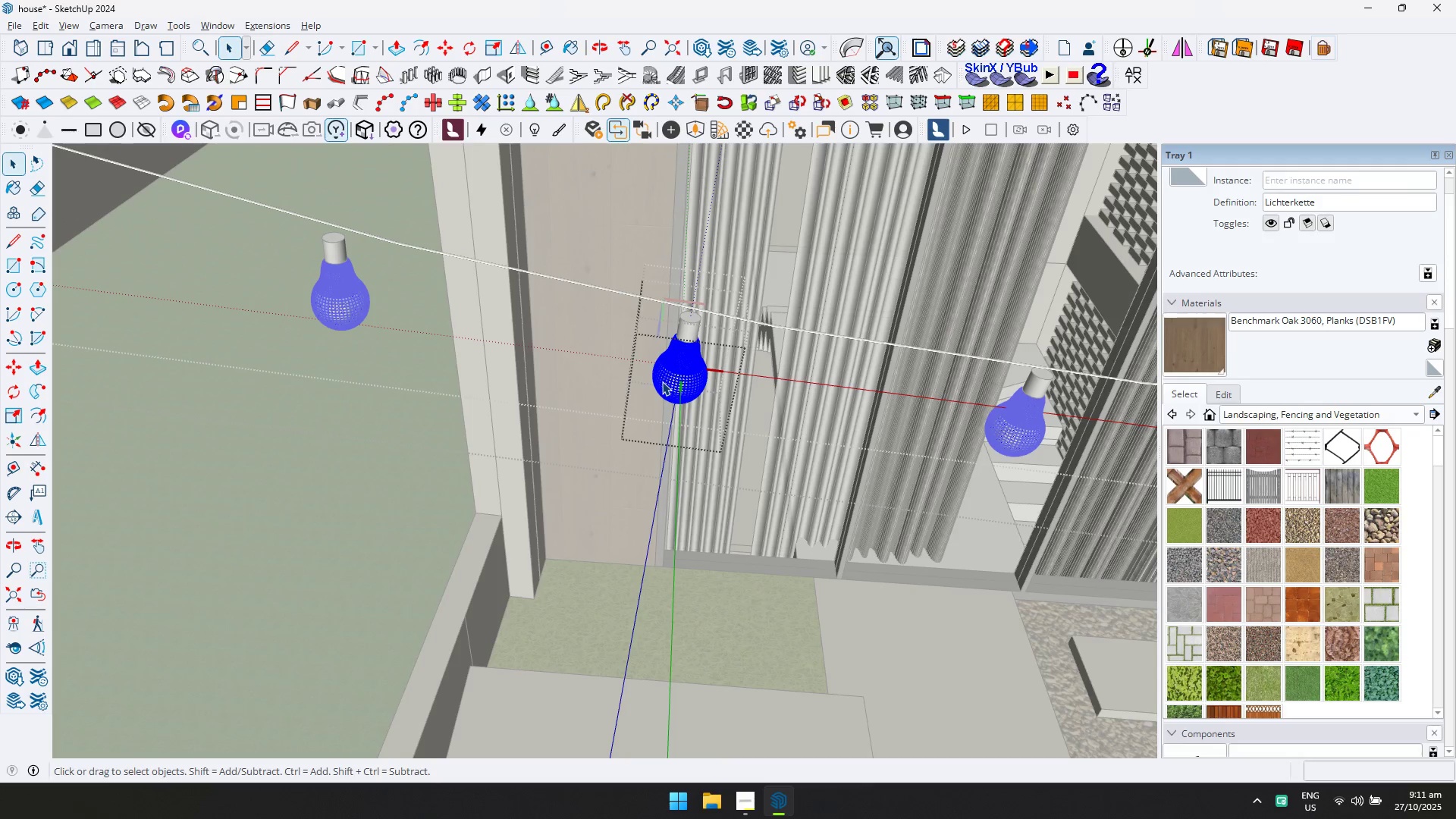 
scroll: coordinate [662, 381], scroll_direction: up, amount: 1.0
 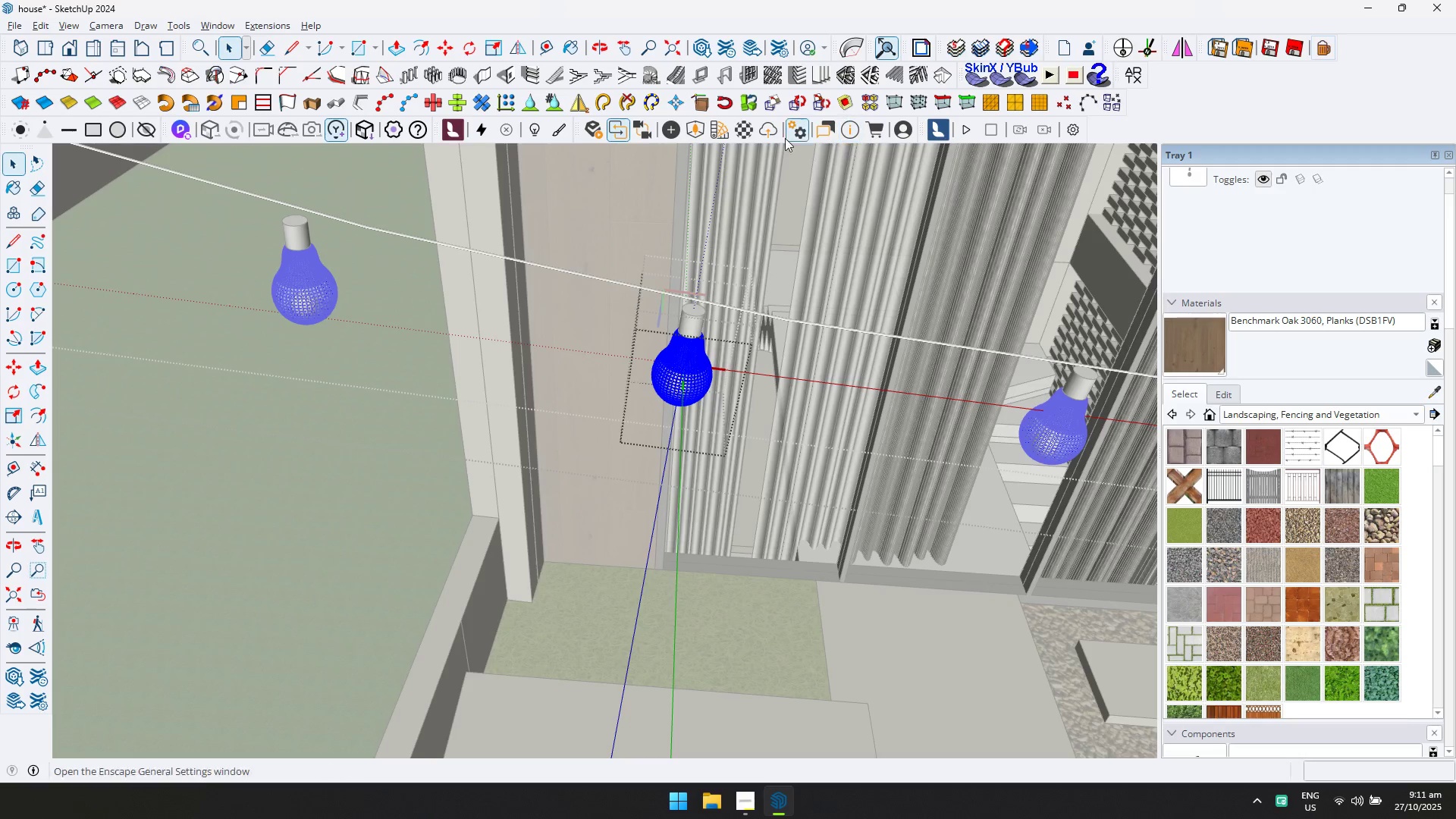 
left_click([742, 133])
 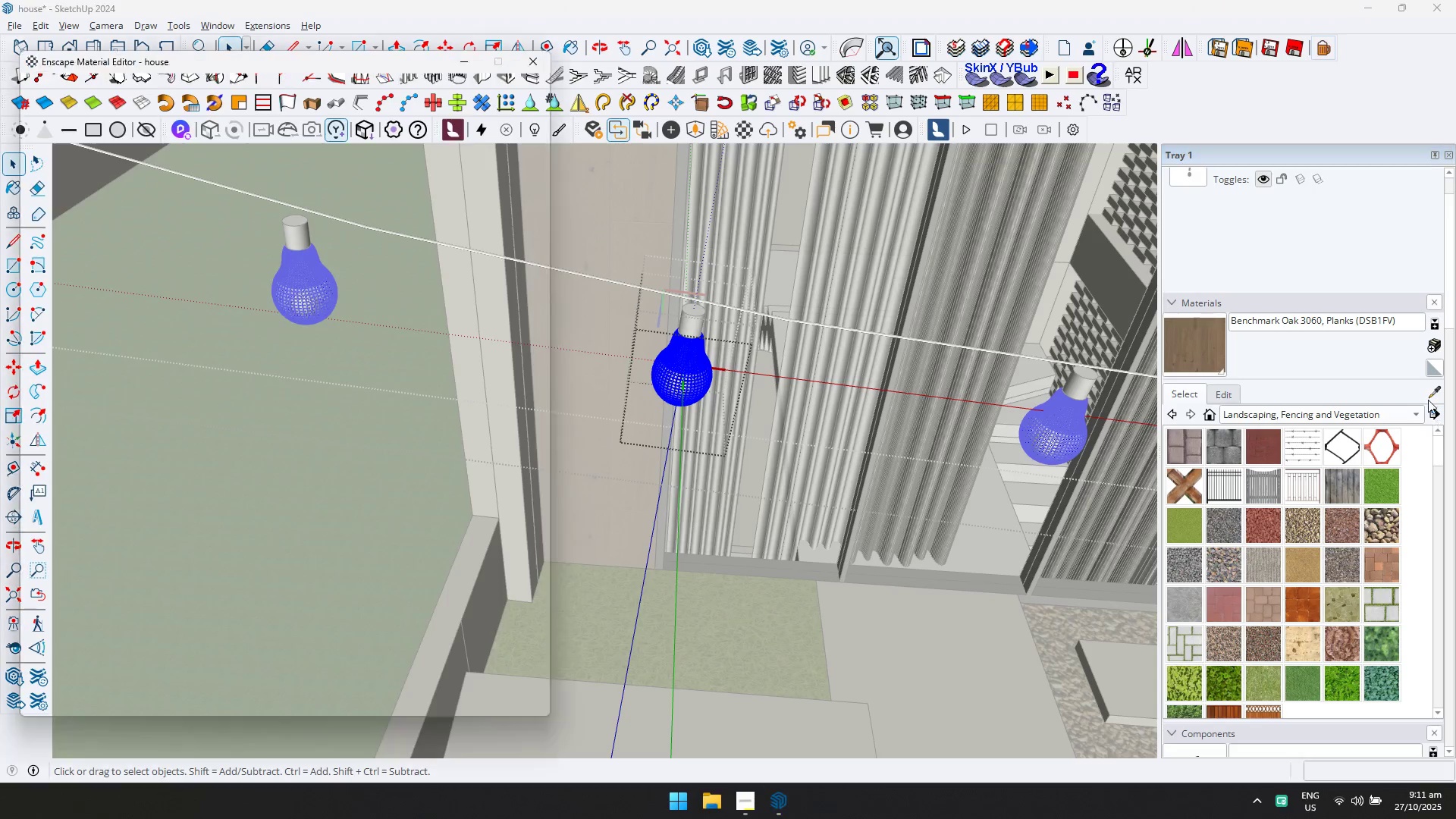 
left_click([1432, 394])
 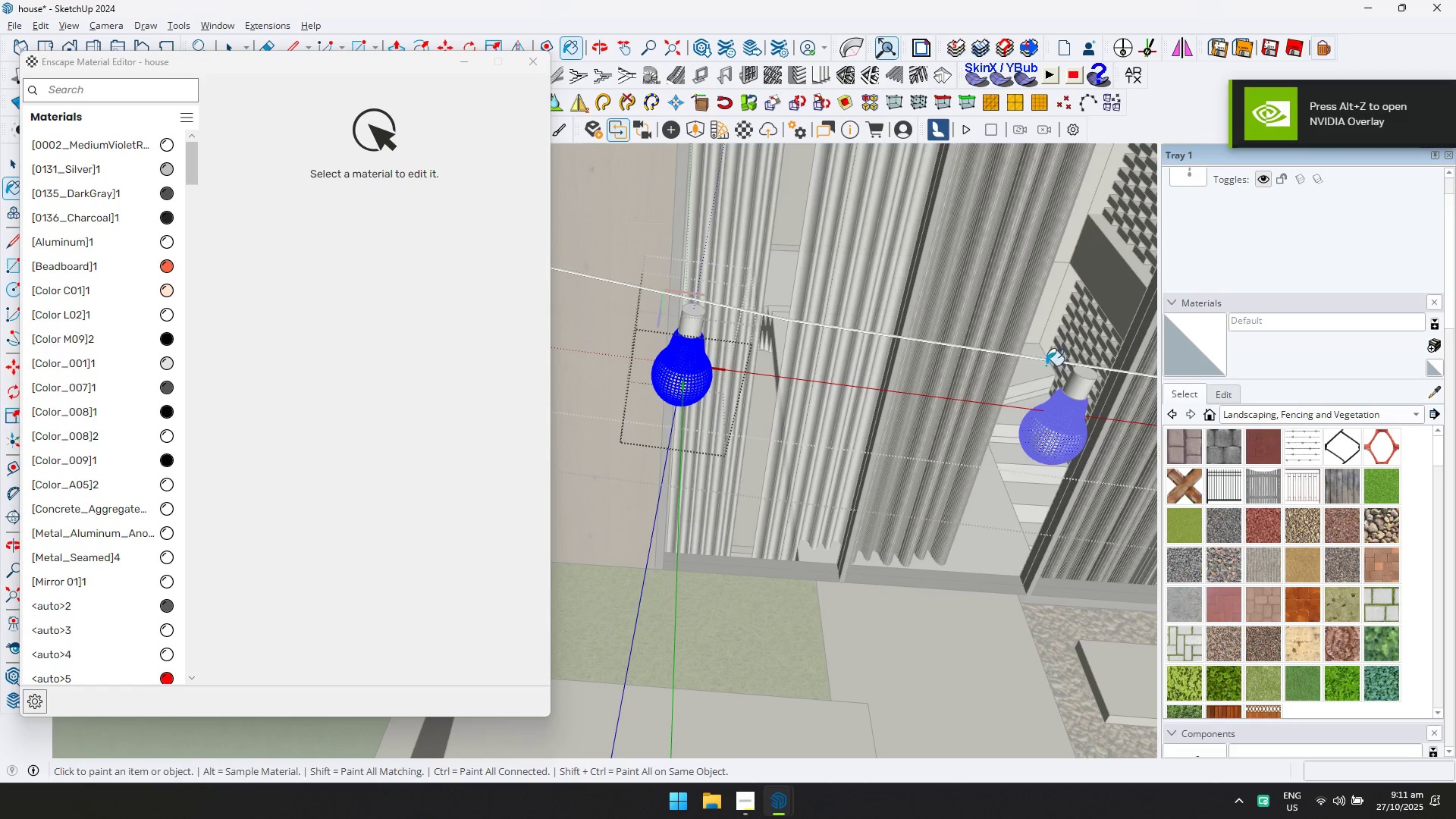 
left_click([1438, 393])
 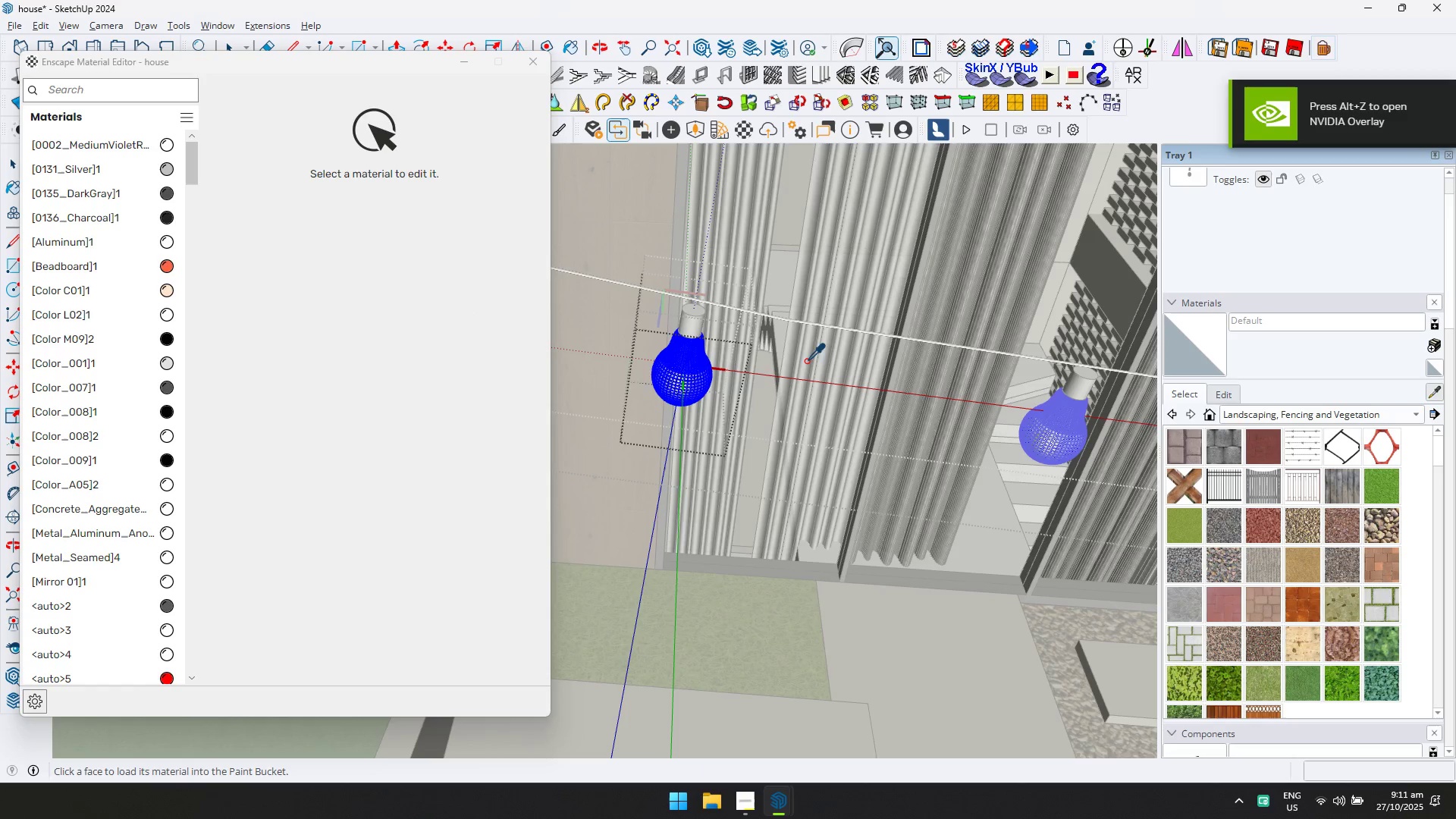 
scroll: coordinate [683, 368], scroll_direction: up, amount: 17.0
 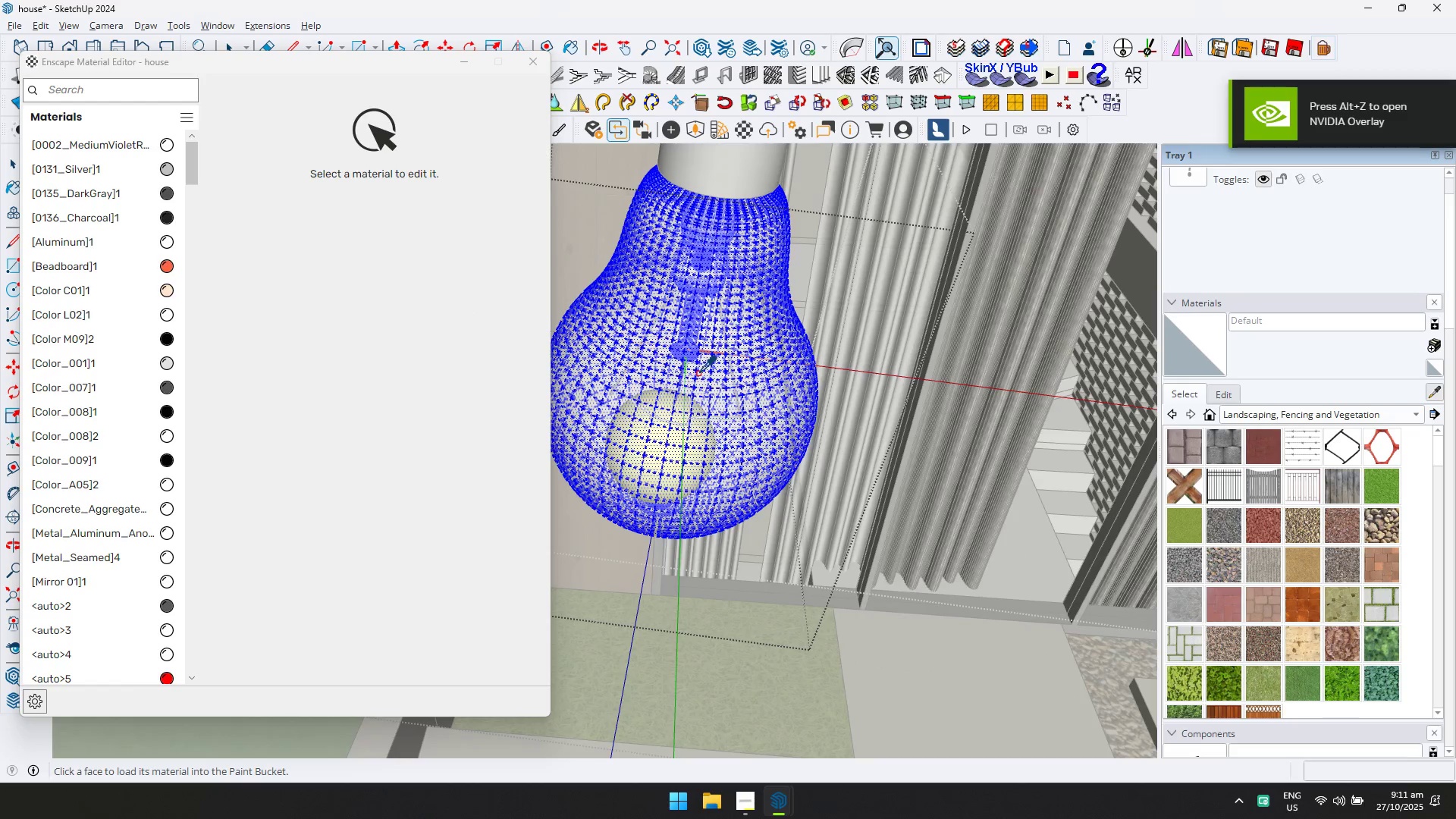 
left_click([698, 374])
 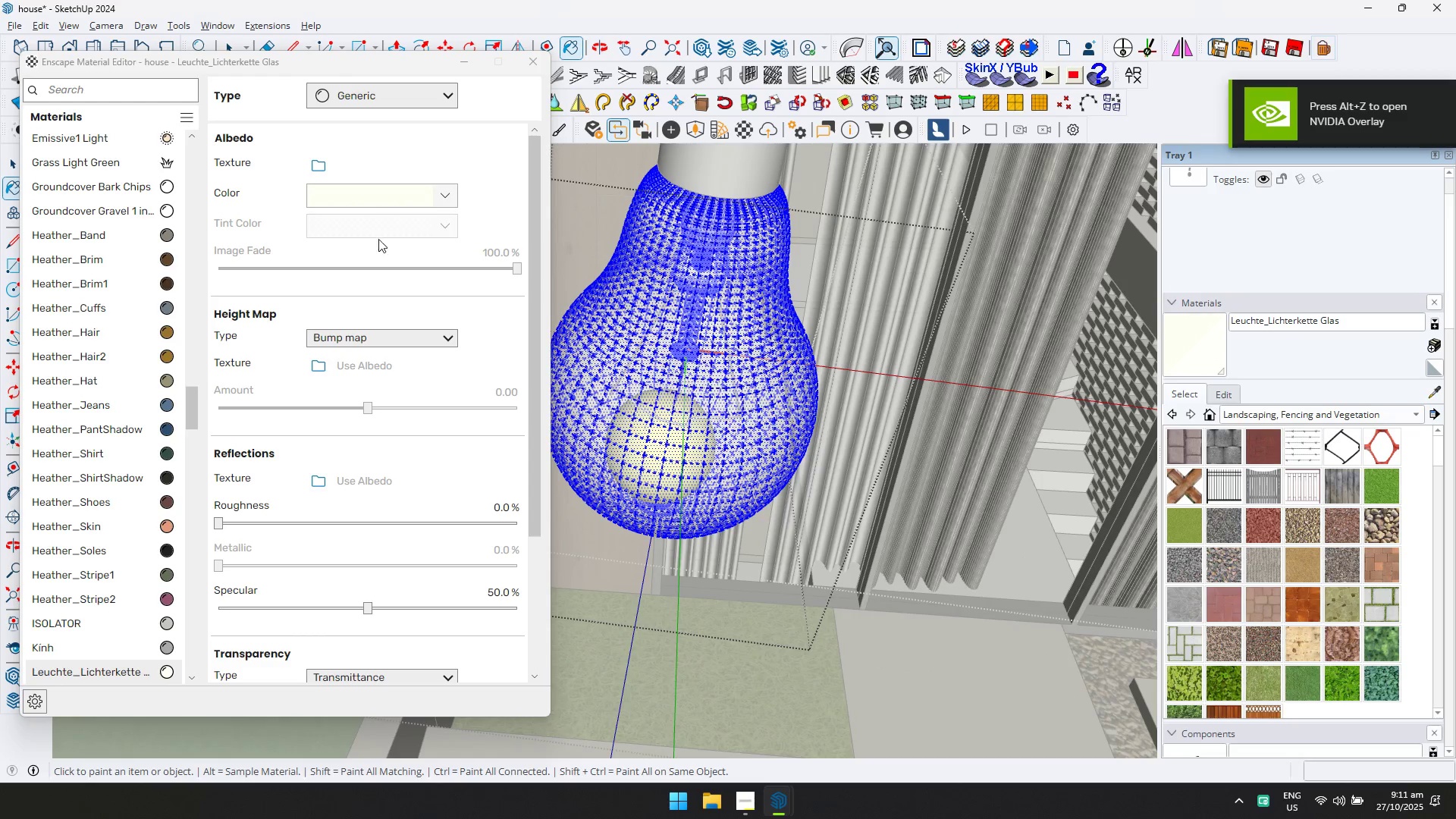 
left_click([380, 101])
 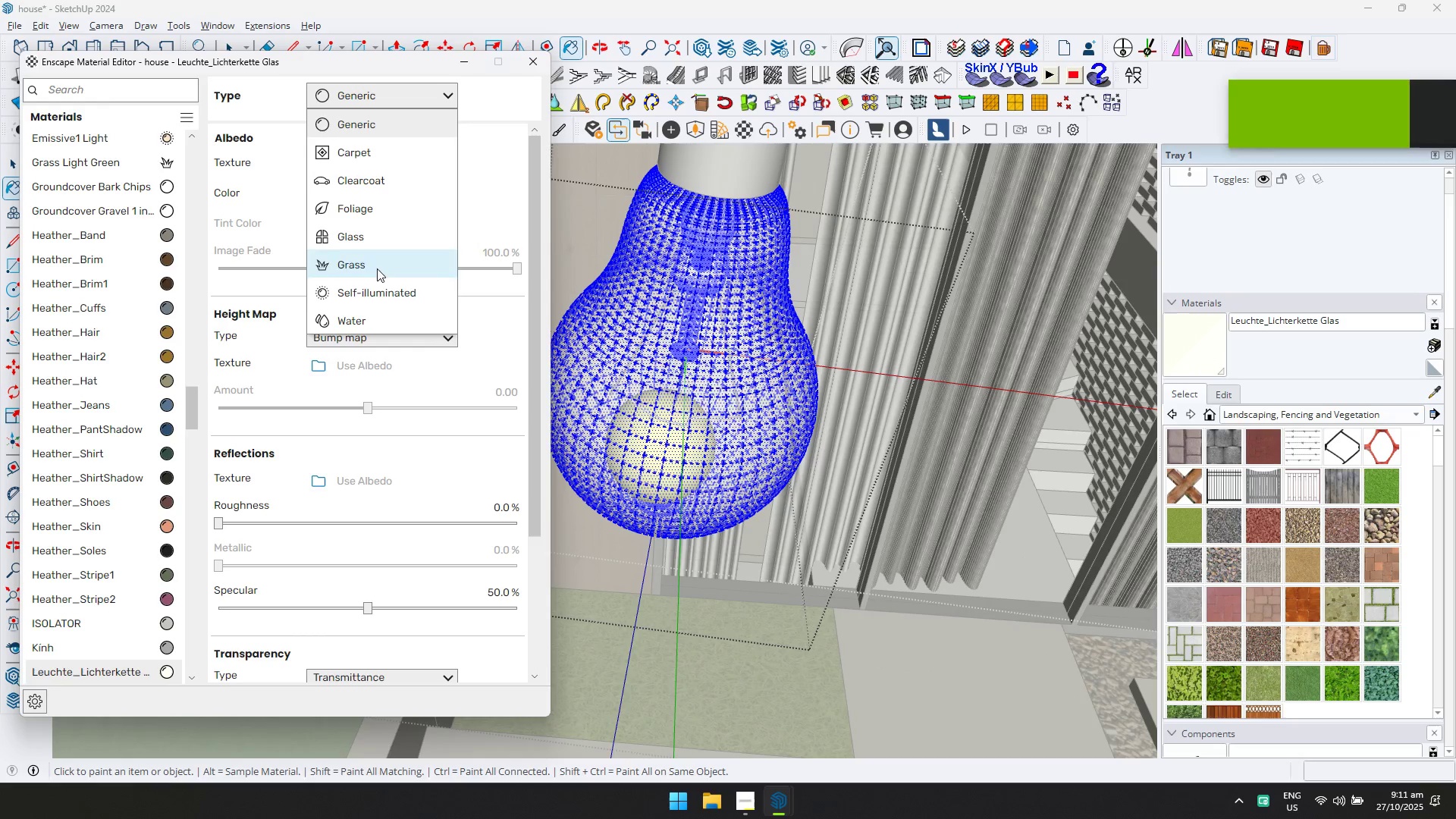 
left_click([376, 289])
 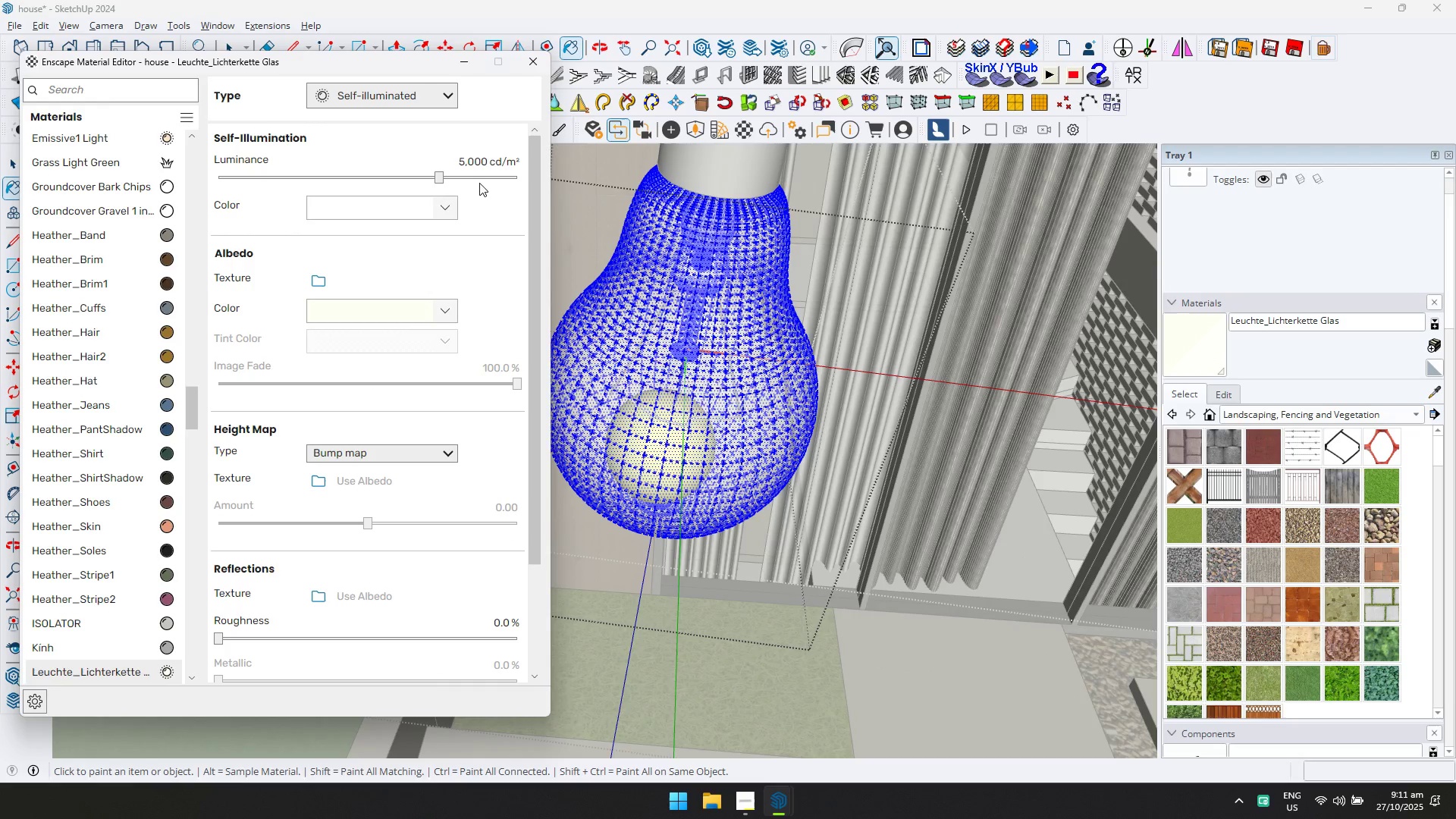 
left_click([479, 175])
 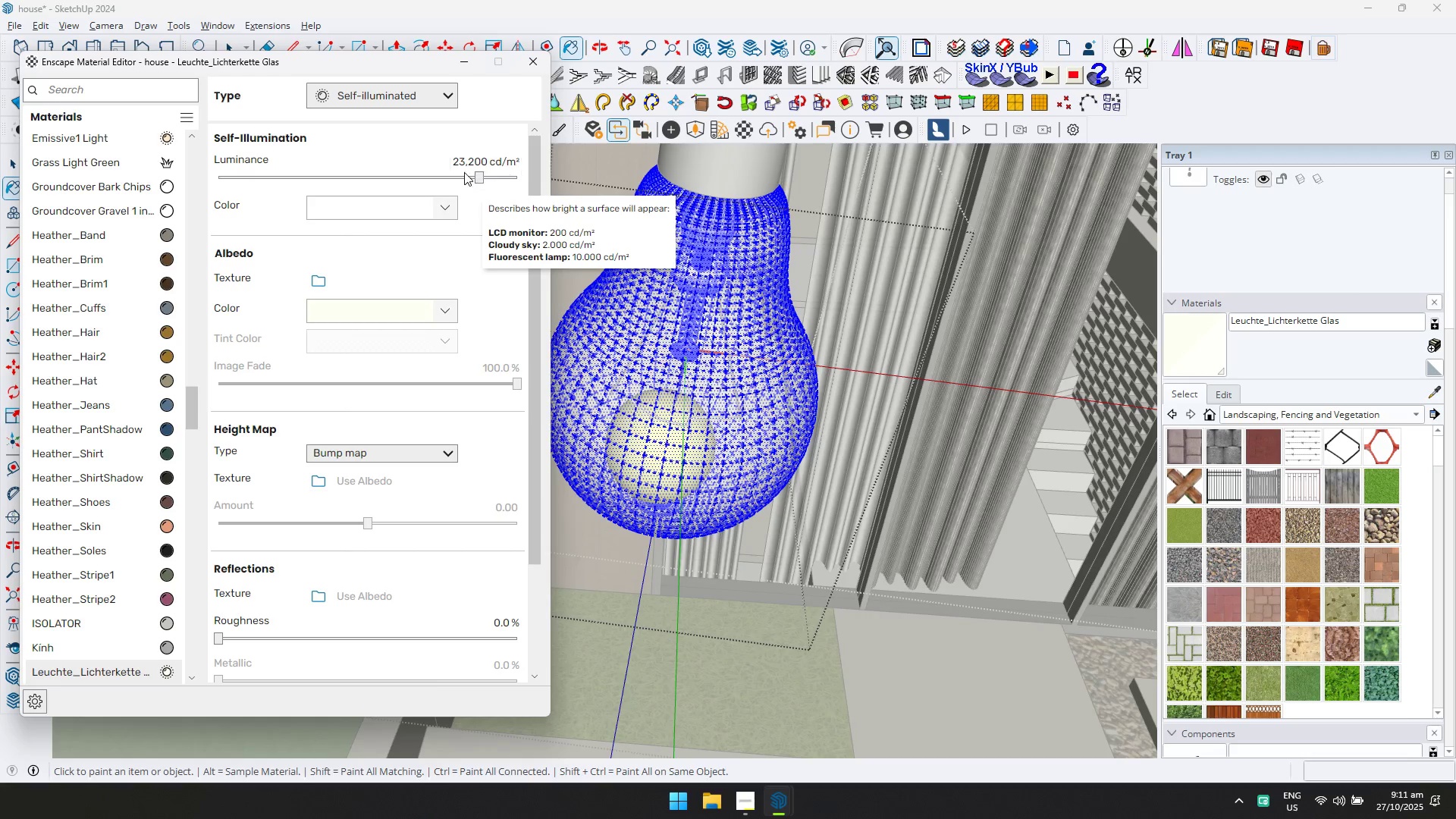 
left_click([453, 175])
 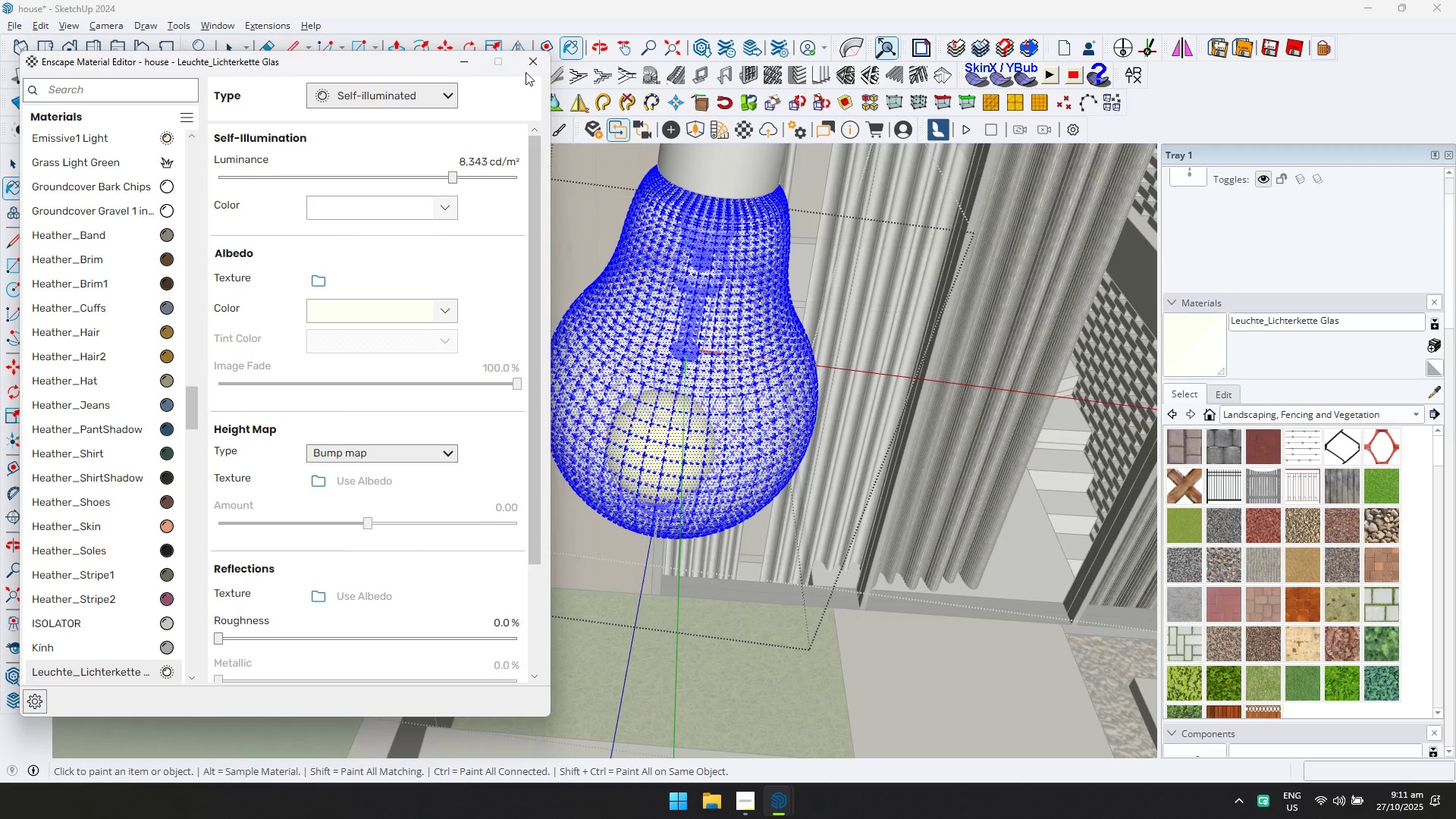 
left_click([527, 63])
 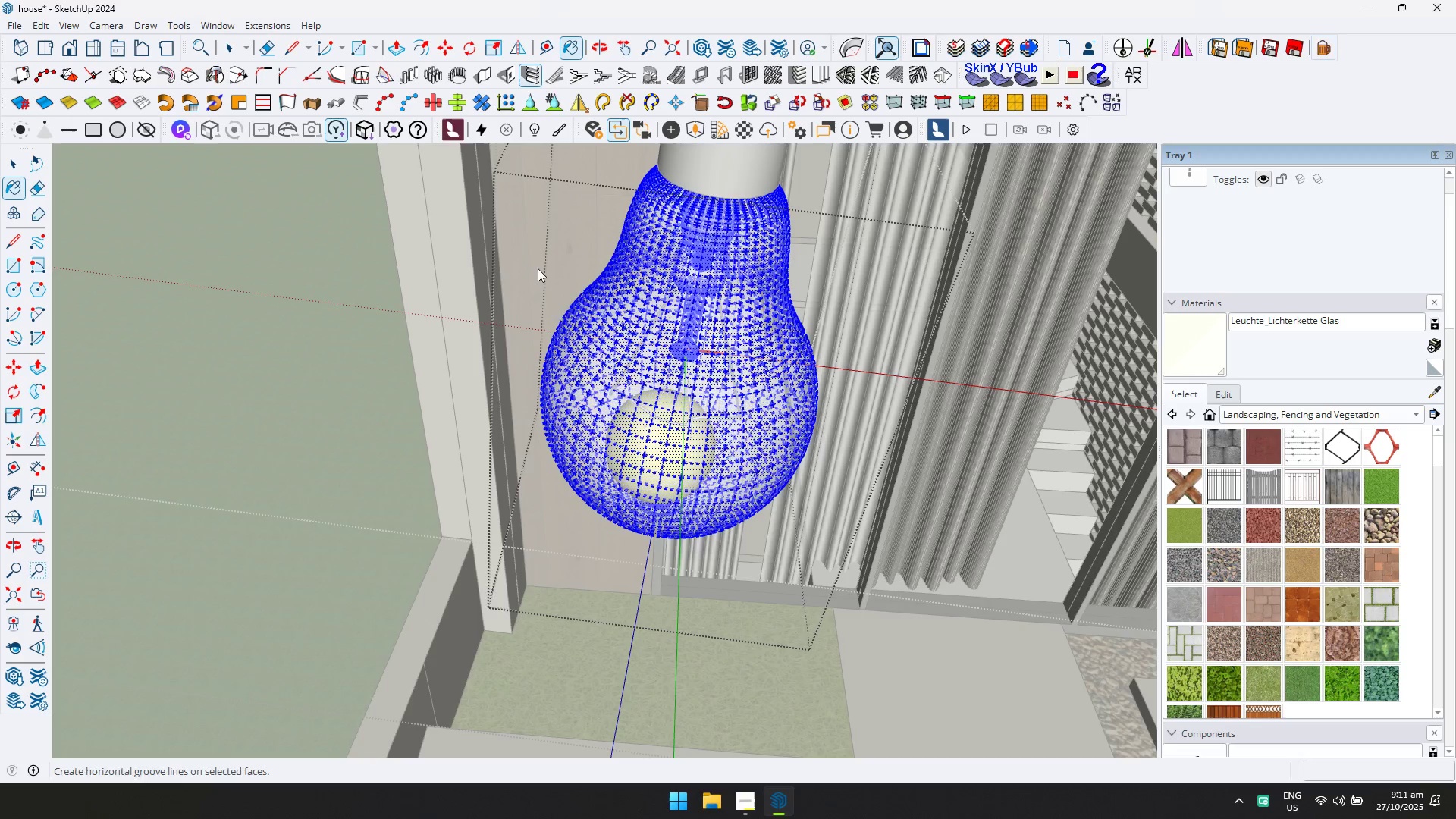 
key(Escape)
 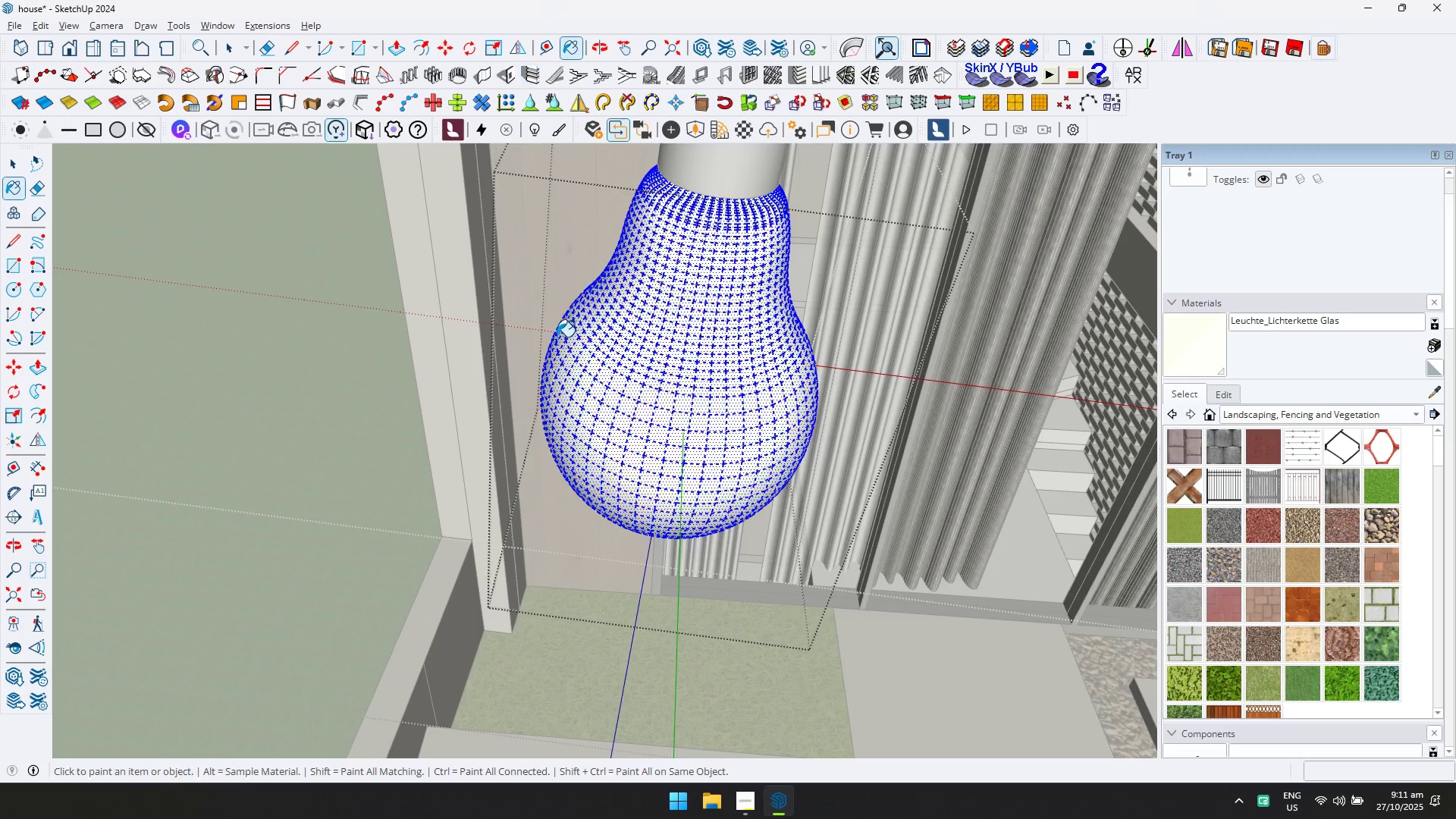 
key(Space)
 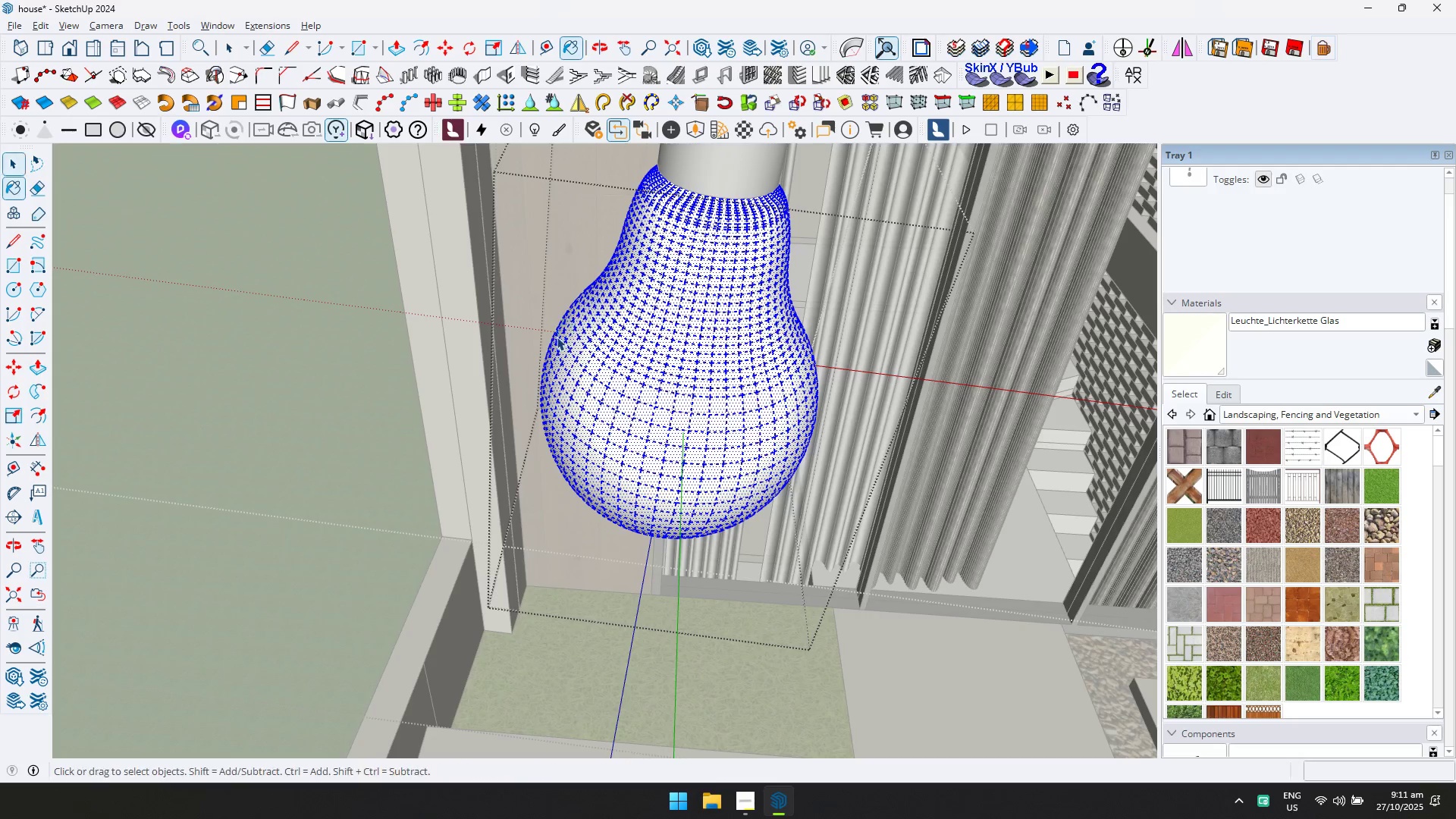 
key(Escape)
 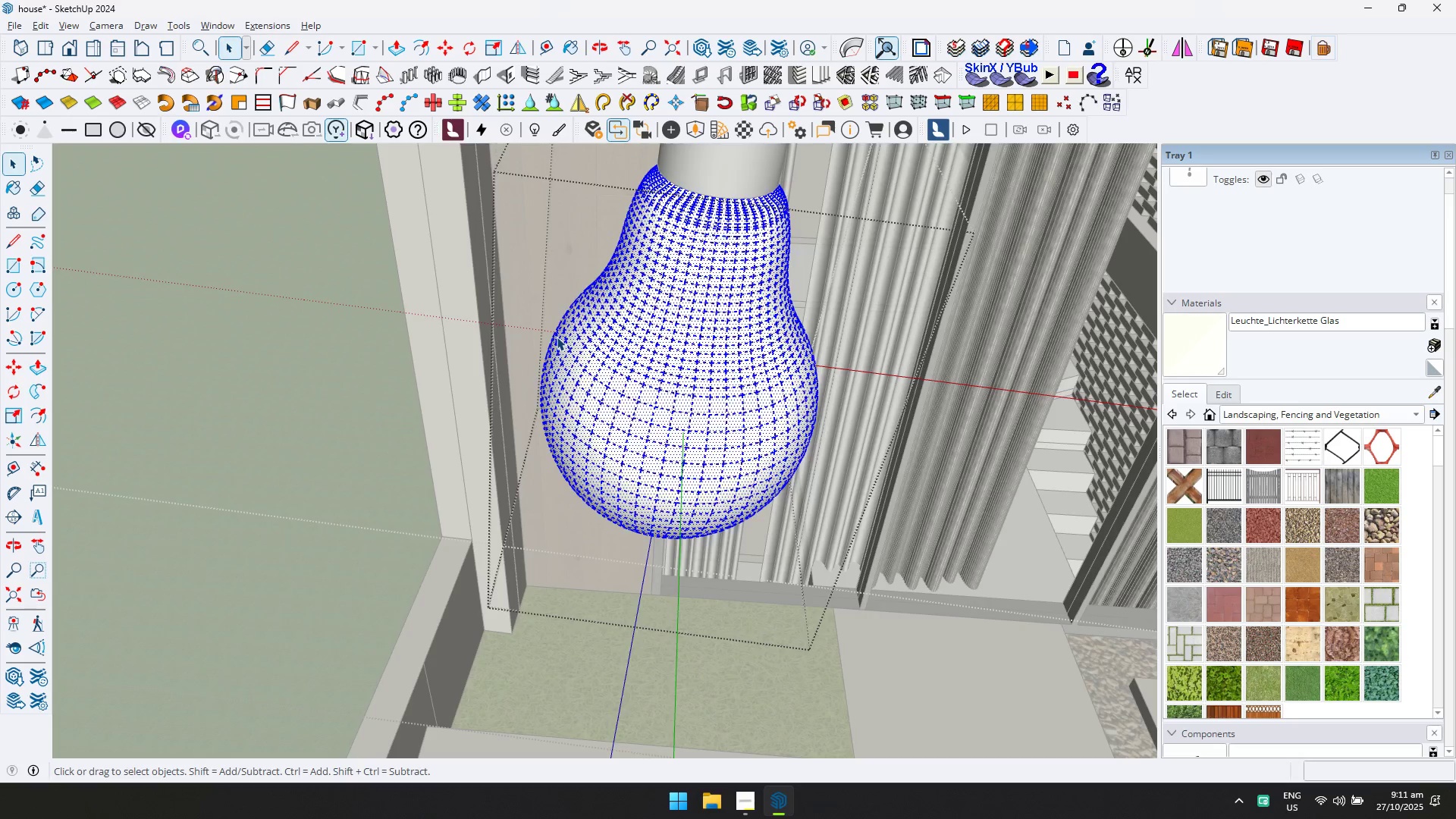 
key(Escape)
 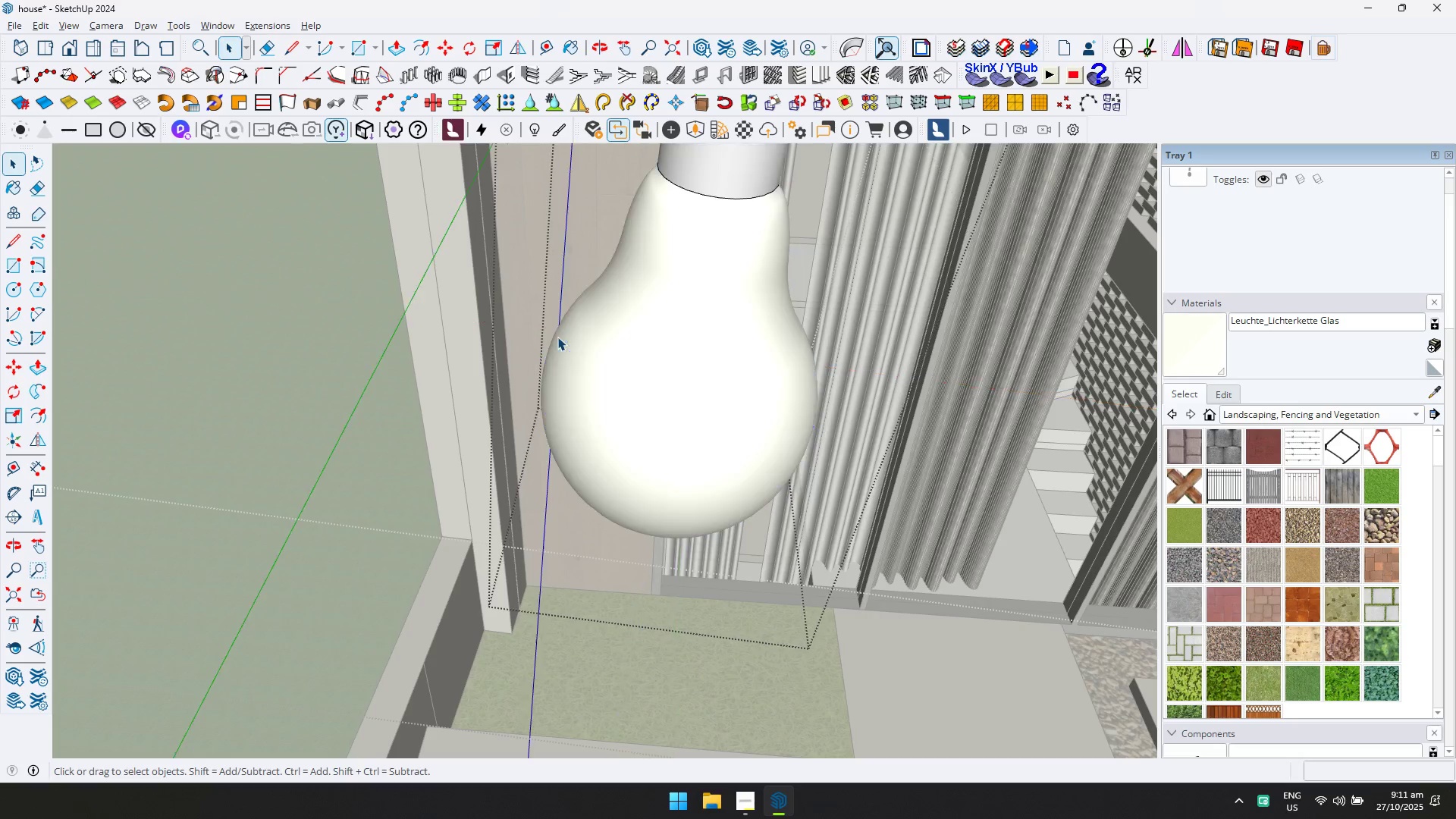 
key(Space)
 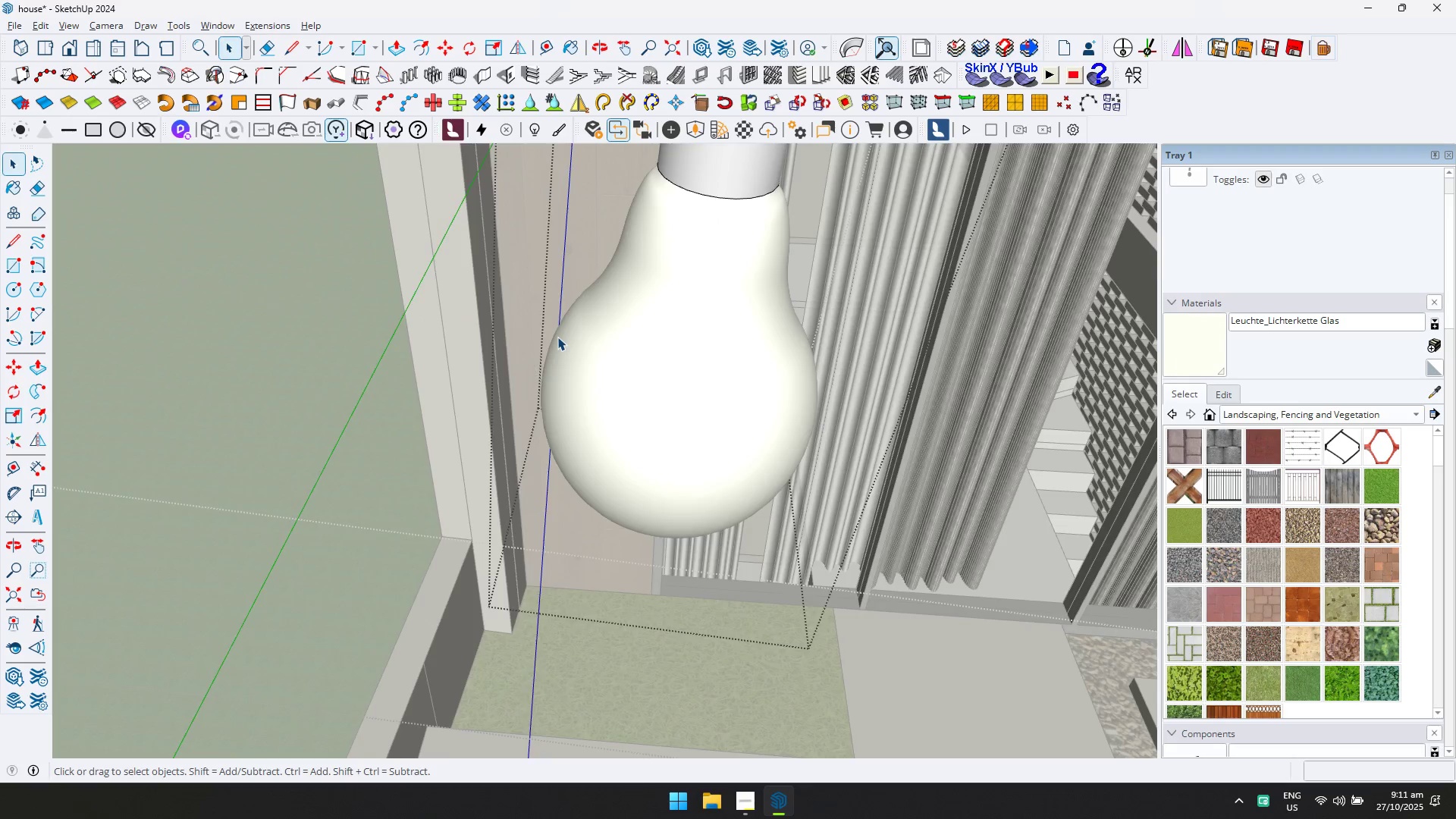 
scroll: coordinate [623, 296], scroll_direction: down, amount: 28.0
 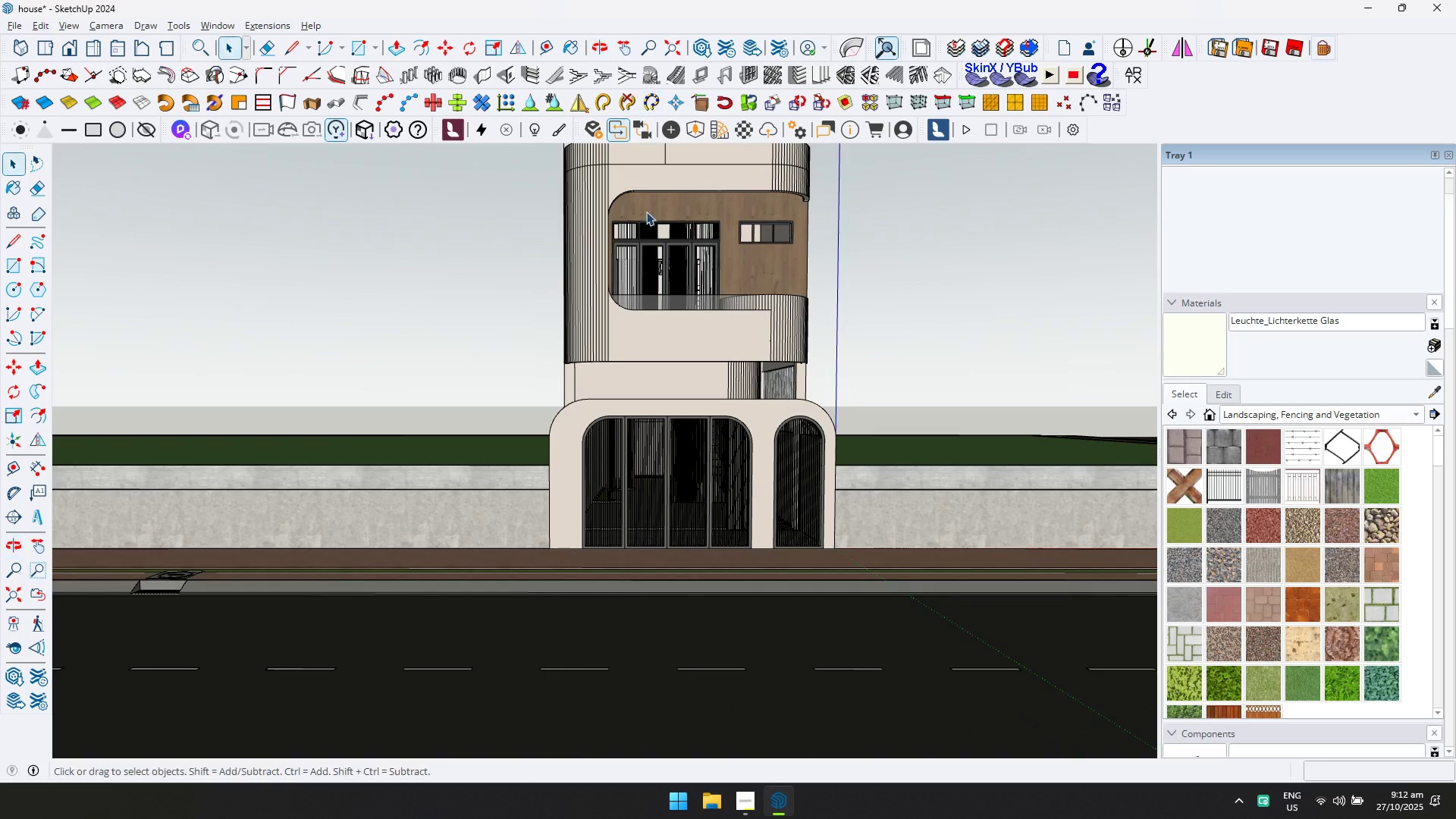 
key(Escape)
 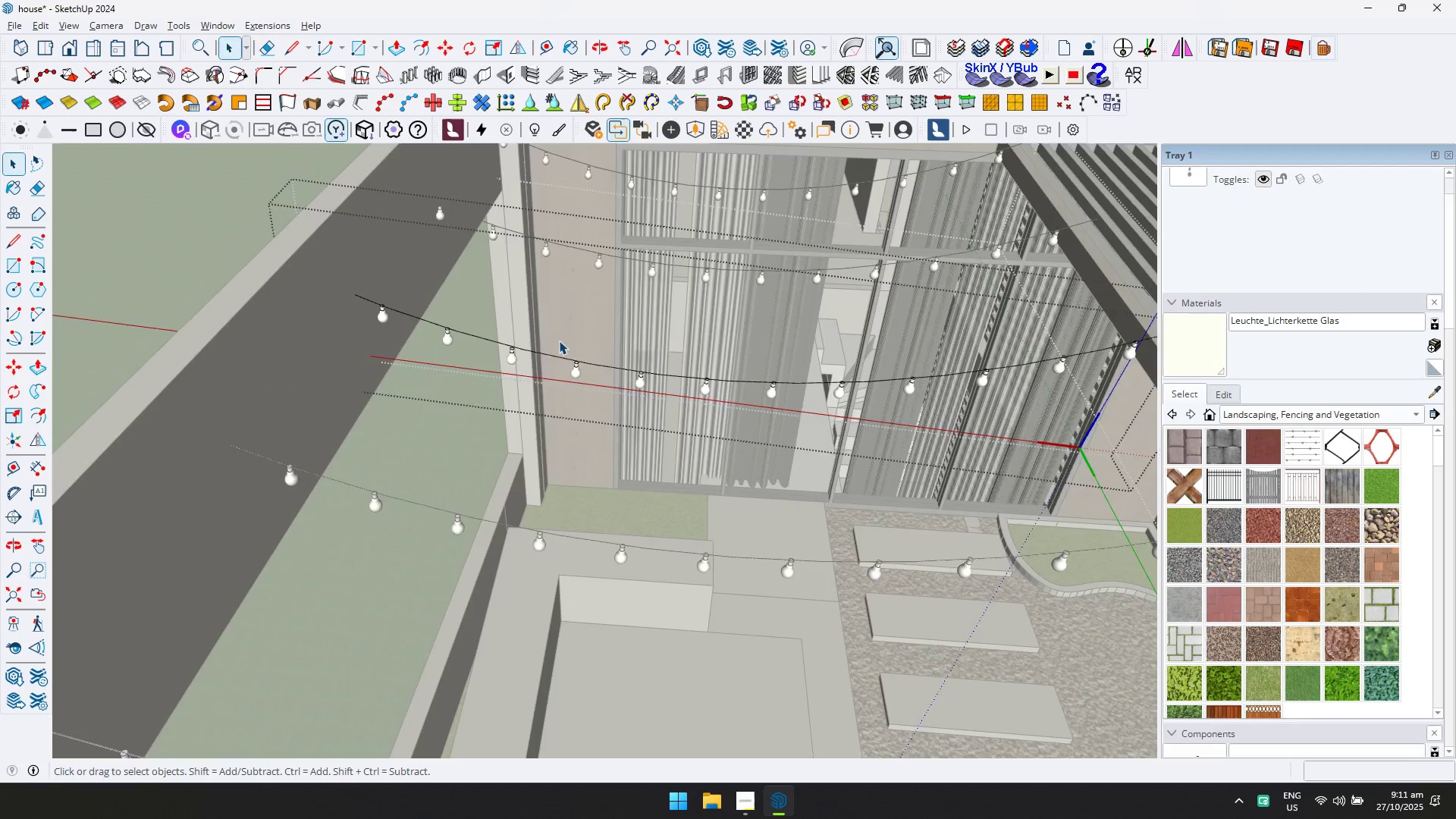 
key(Escape)
 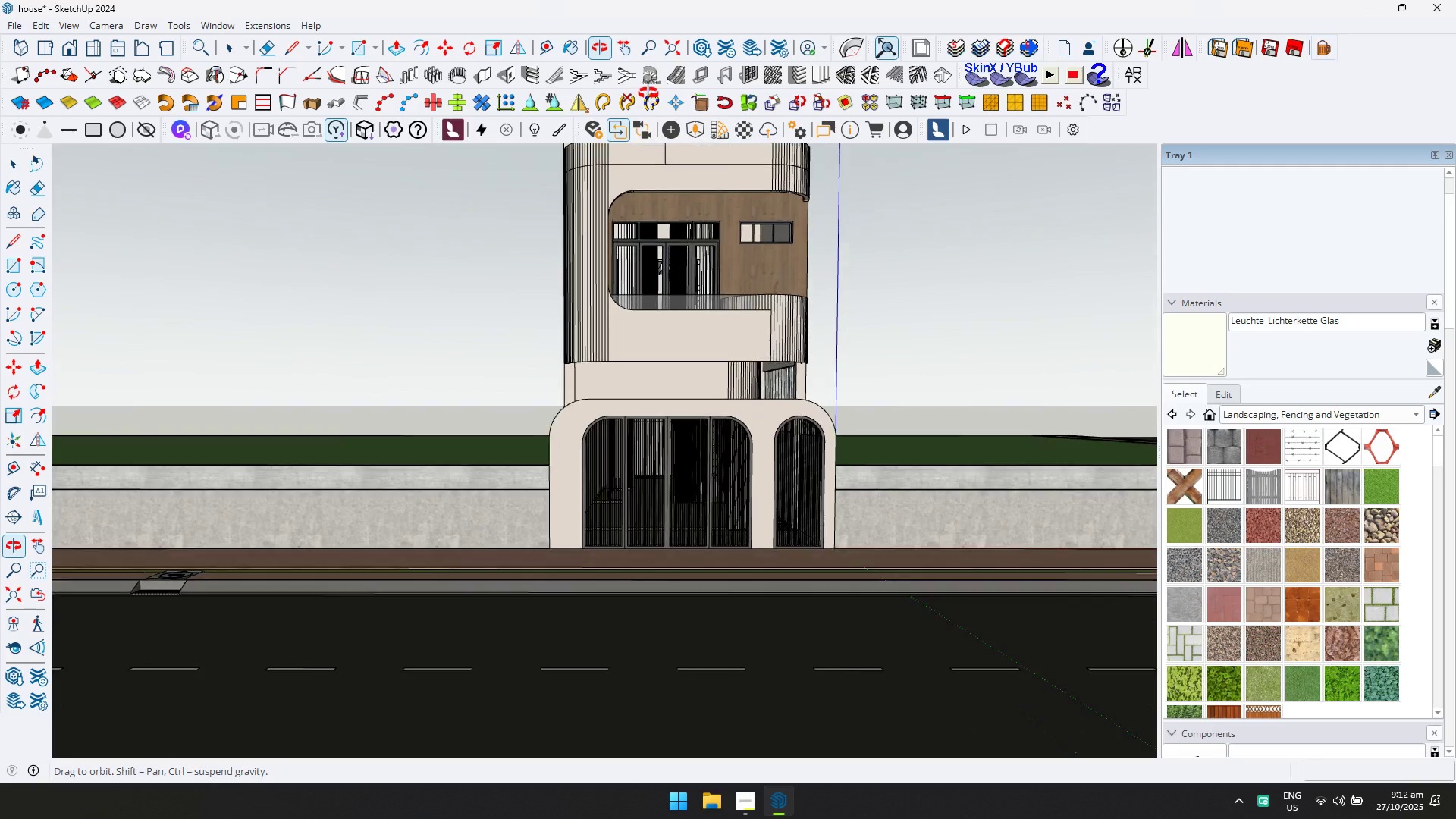 
hold_key(key=ShiftLeft, duration=0.58)
 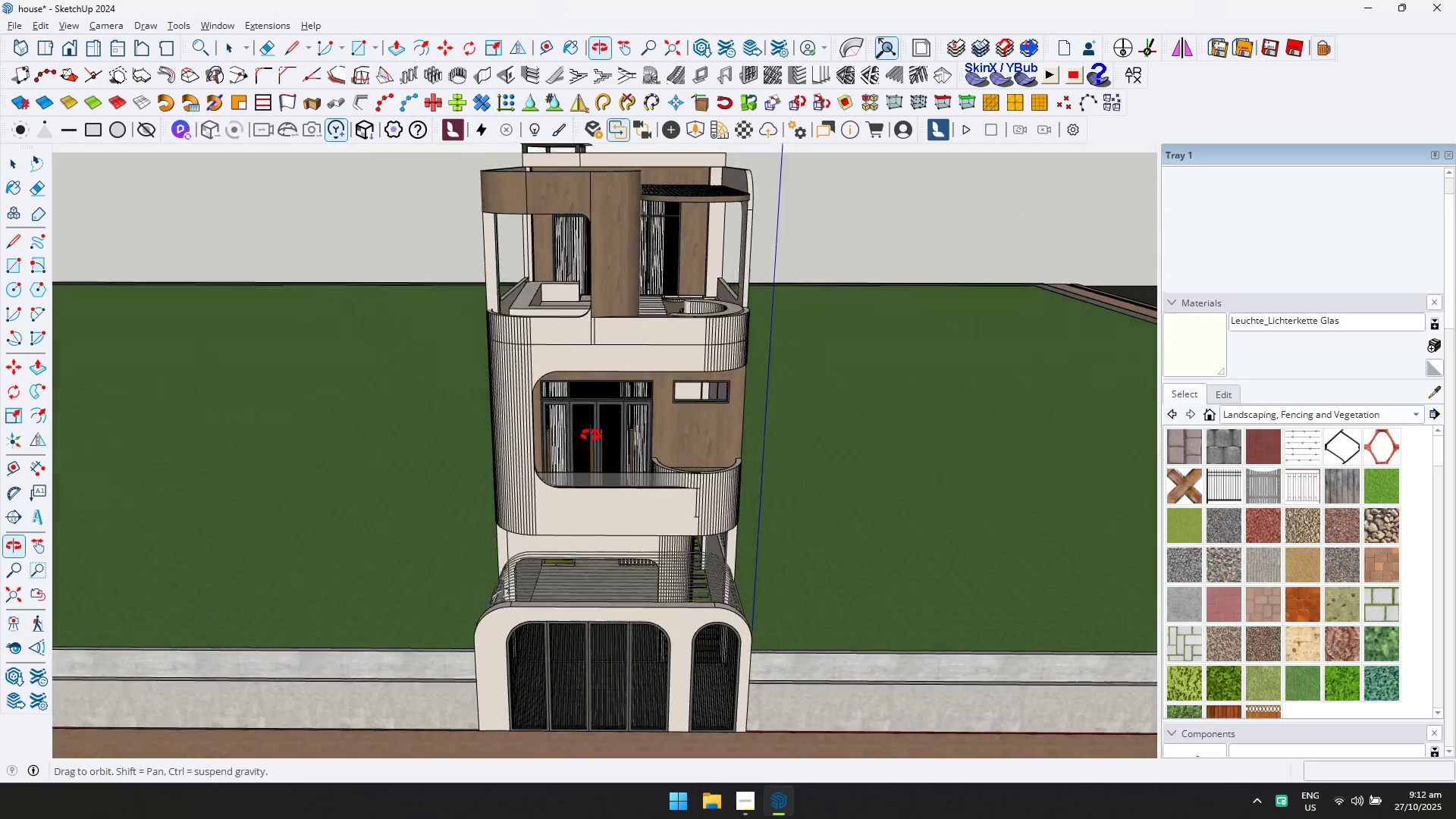 
hold_key(key=ShiftLeft, duration=0.53)
 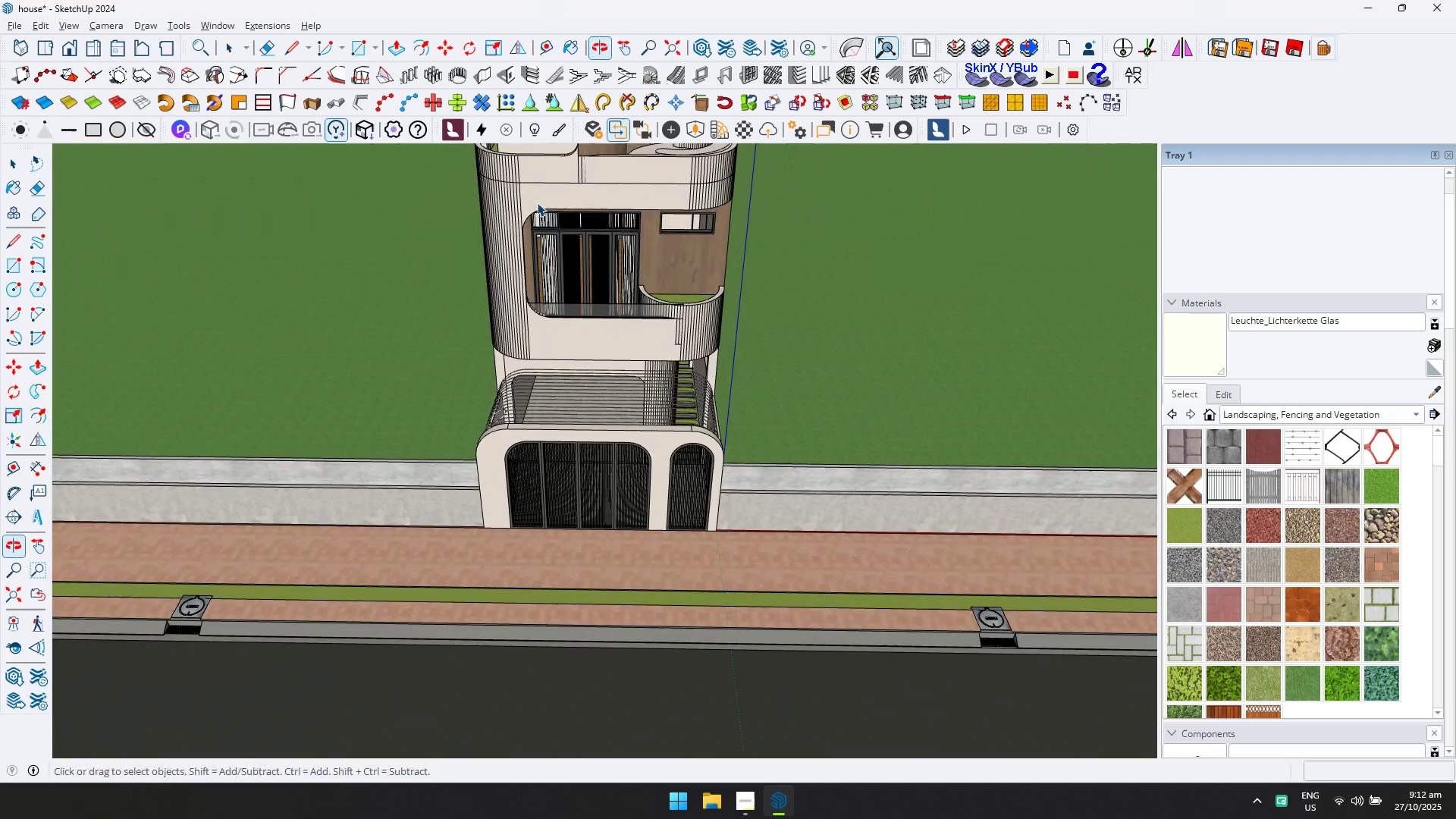 
scroll: coordinate [575, 513], scroll_direction: up, amount: 6.0
 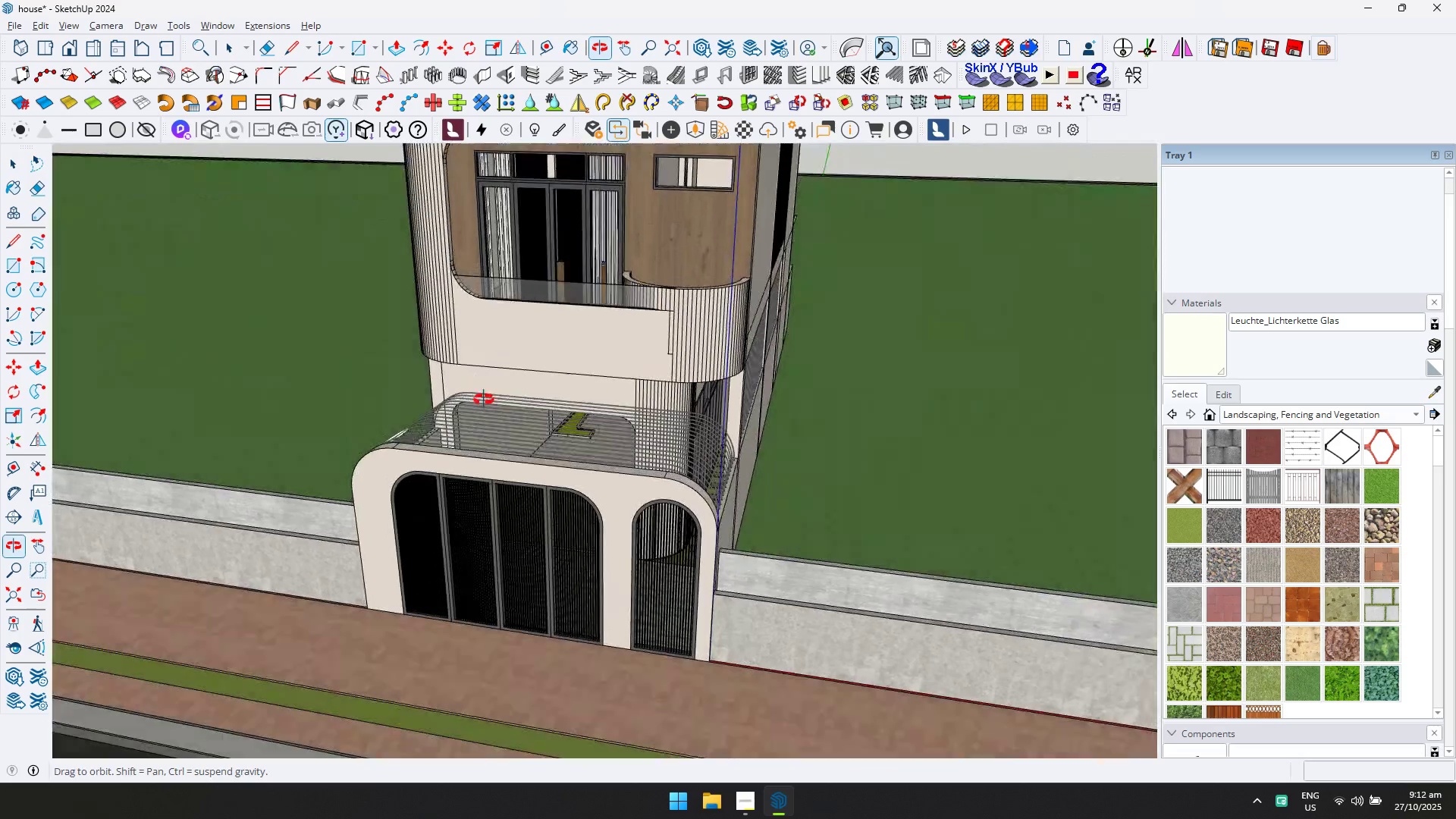 
hold_key(key=ControlLeft, duration=0.56)
 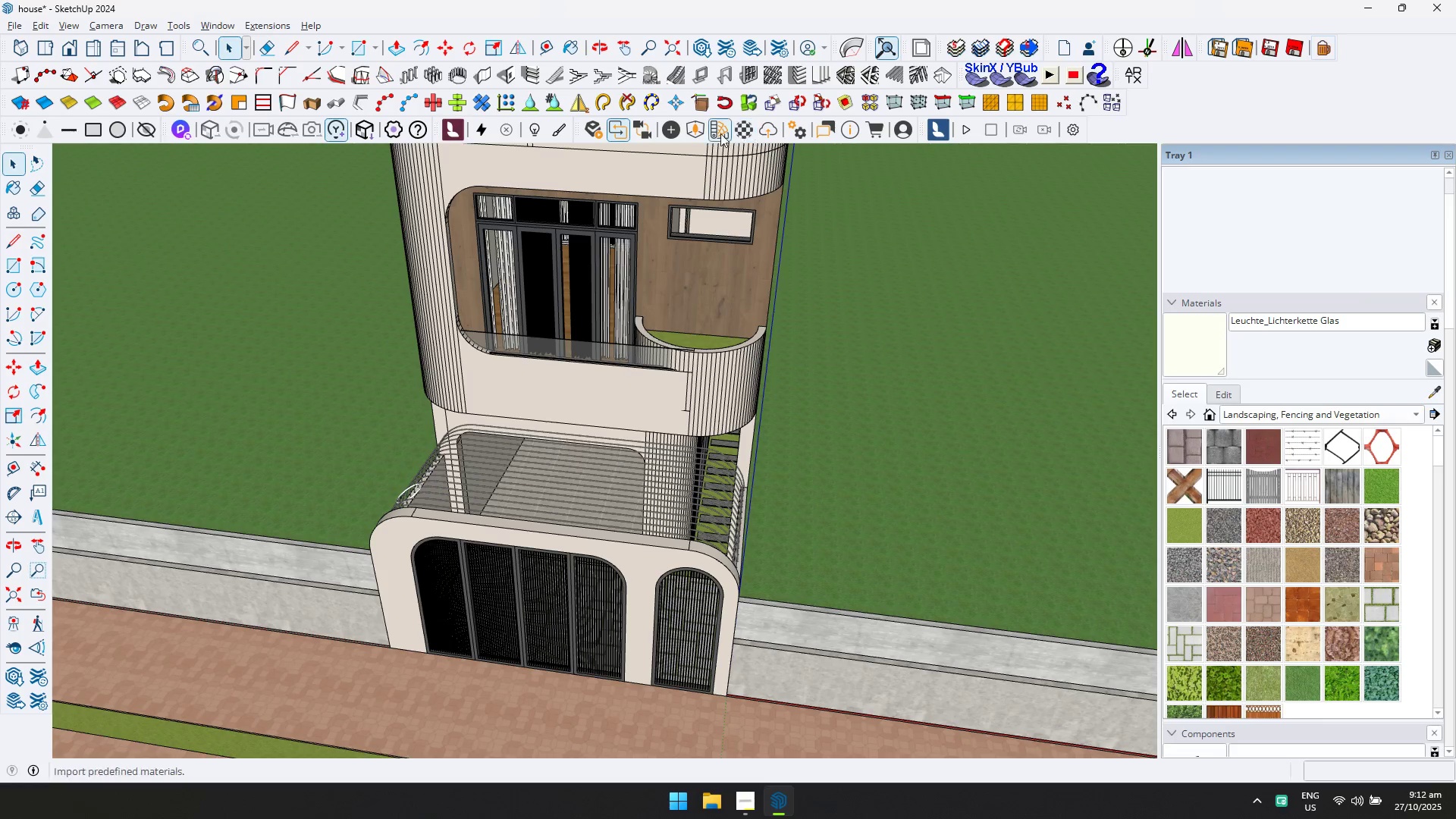 
left_click([696, 135])
 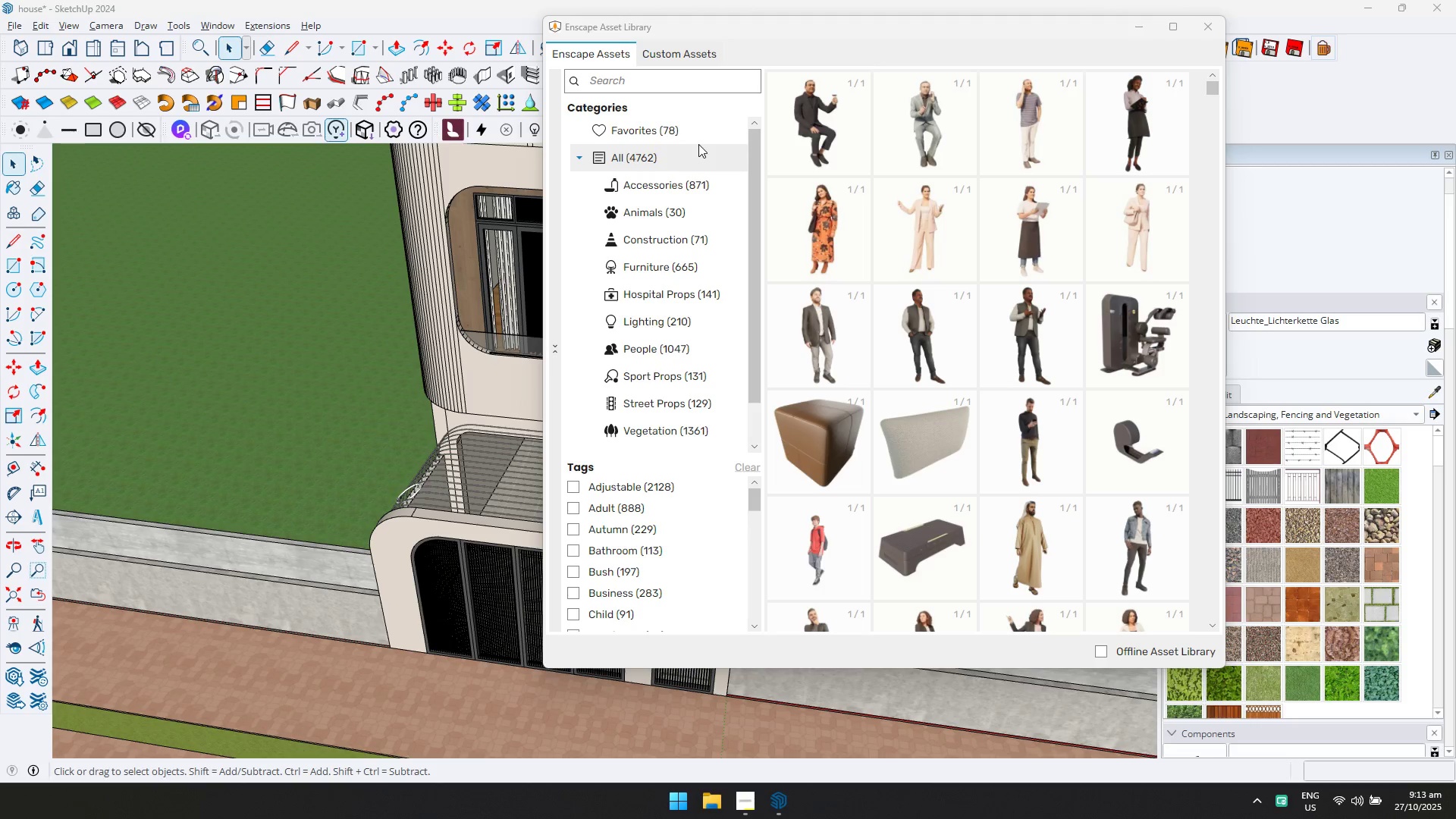 
wait(80.7)
 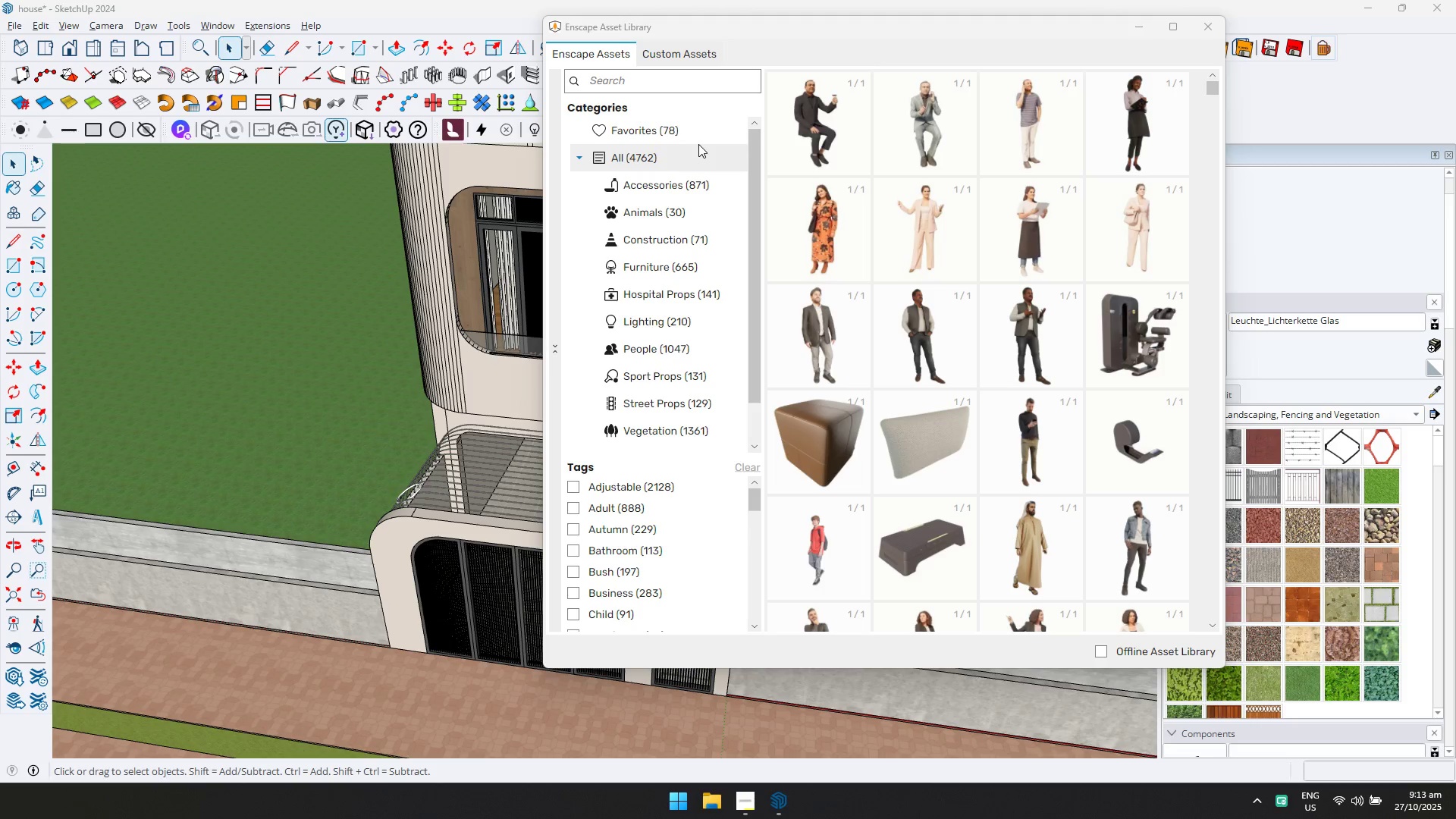 
left_click([1205, 33])